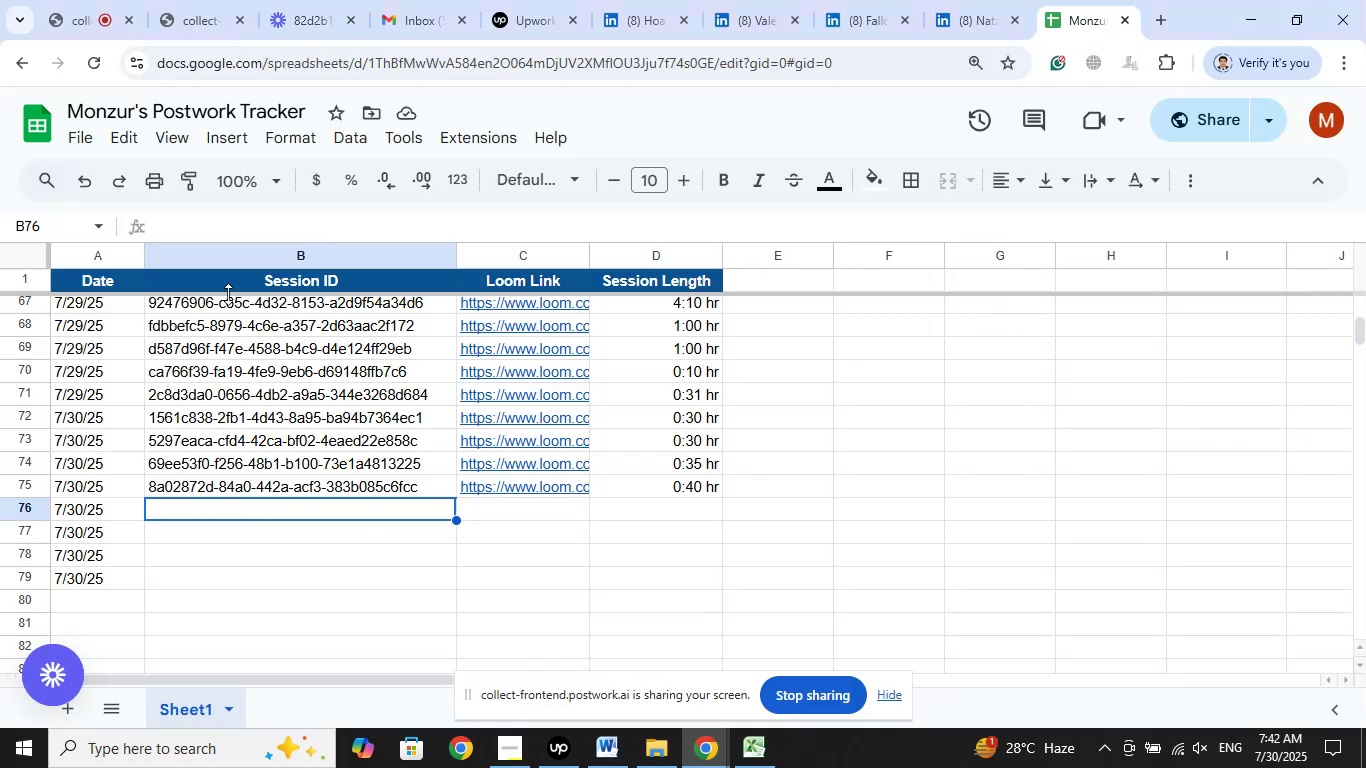 
left_click([174, 224])
 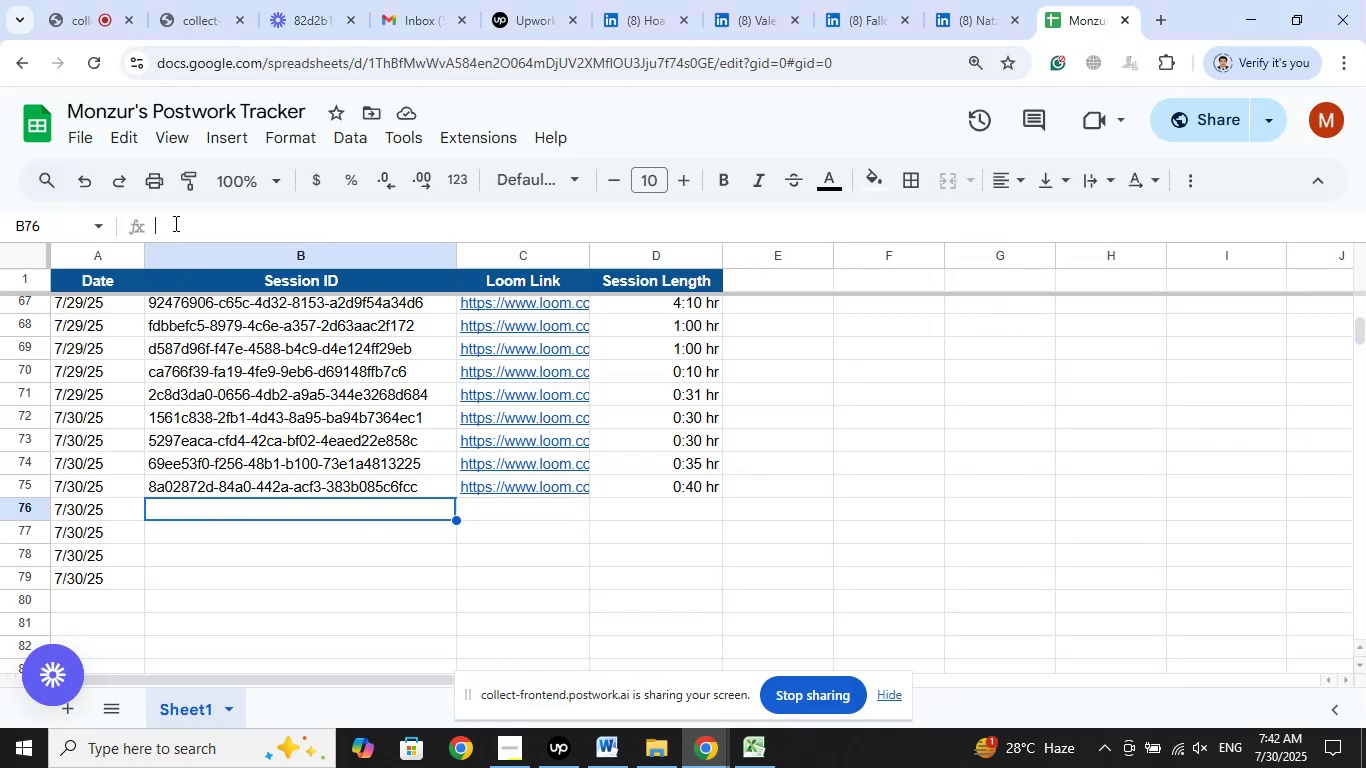 
right_click([174, 223])
 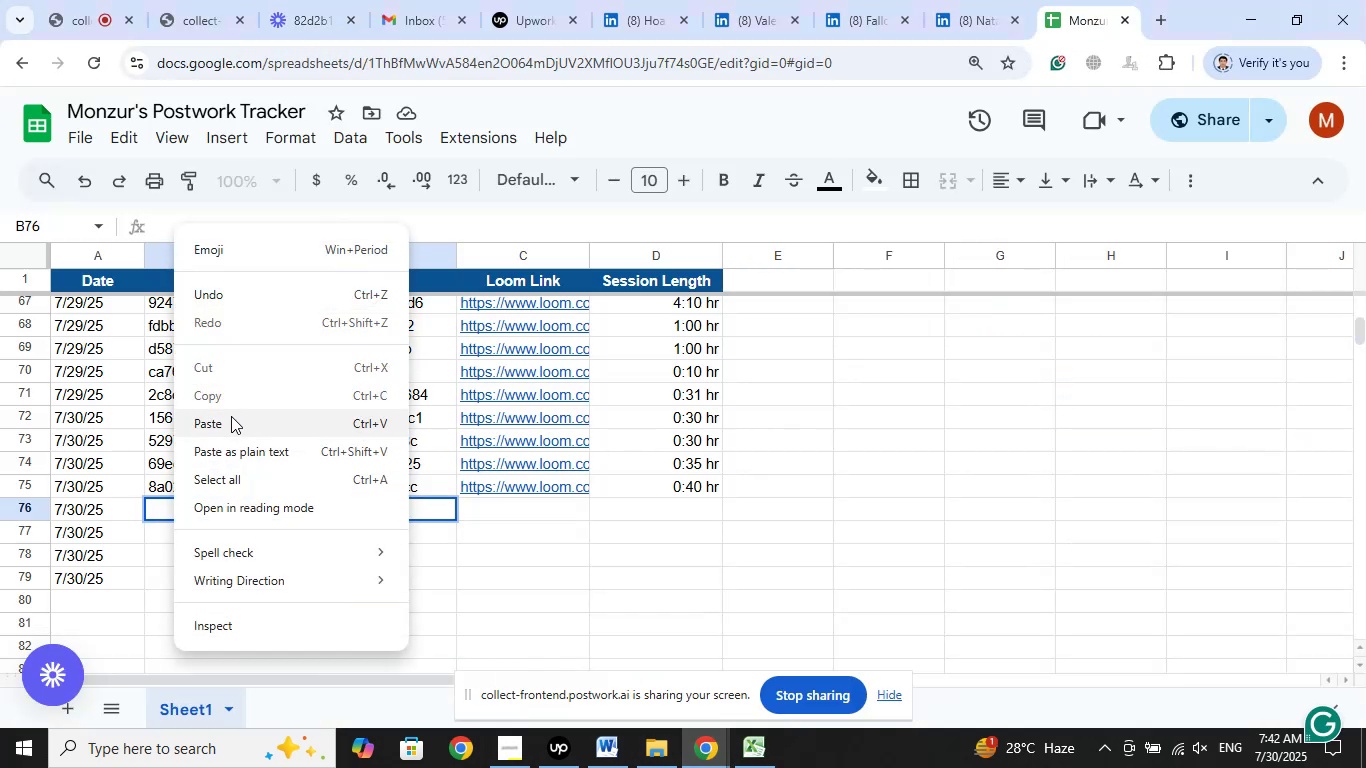 
left_click([228, 420])
 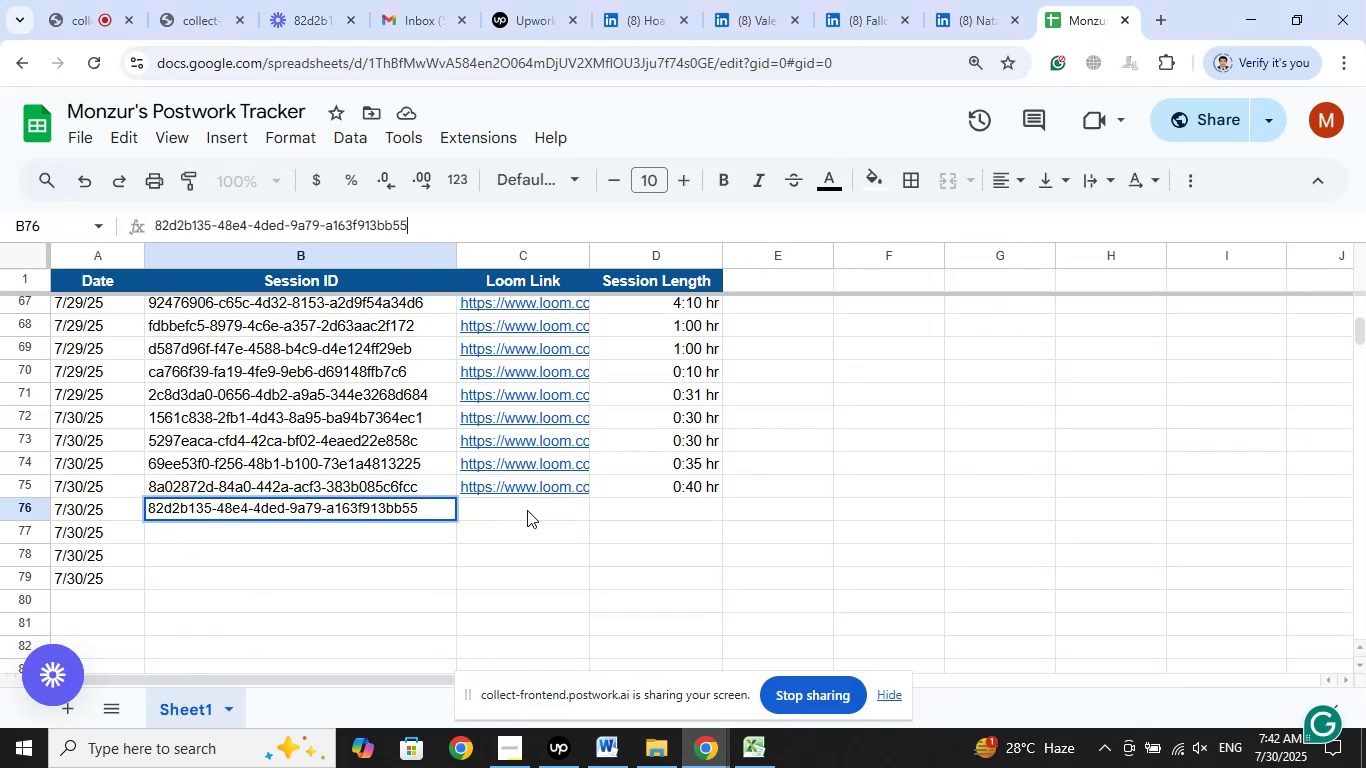 
left_click([527, 510])
 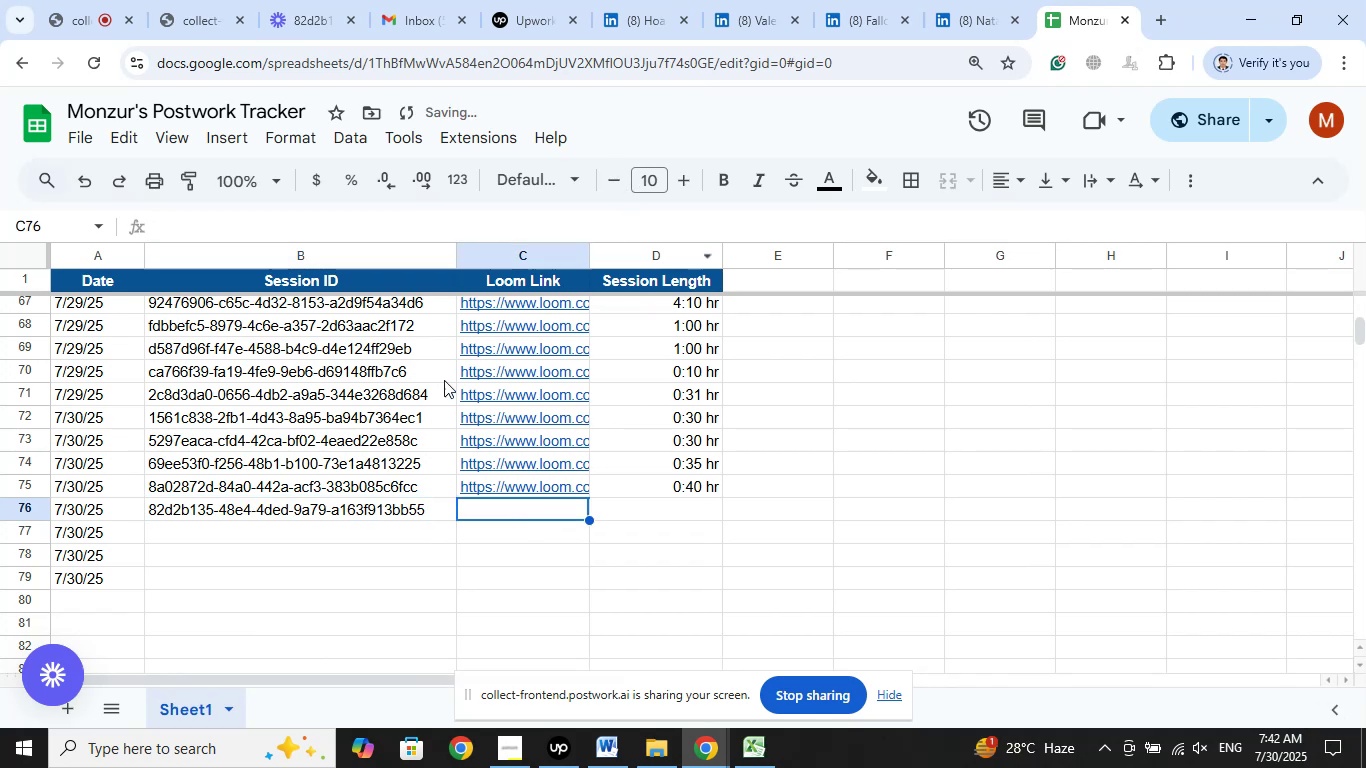 
left_click([308, 14])
 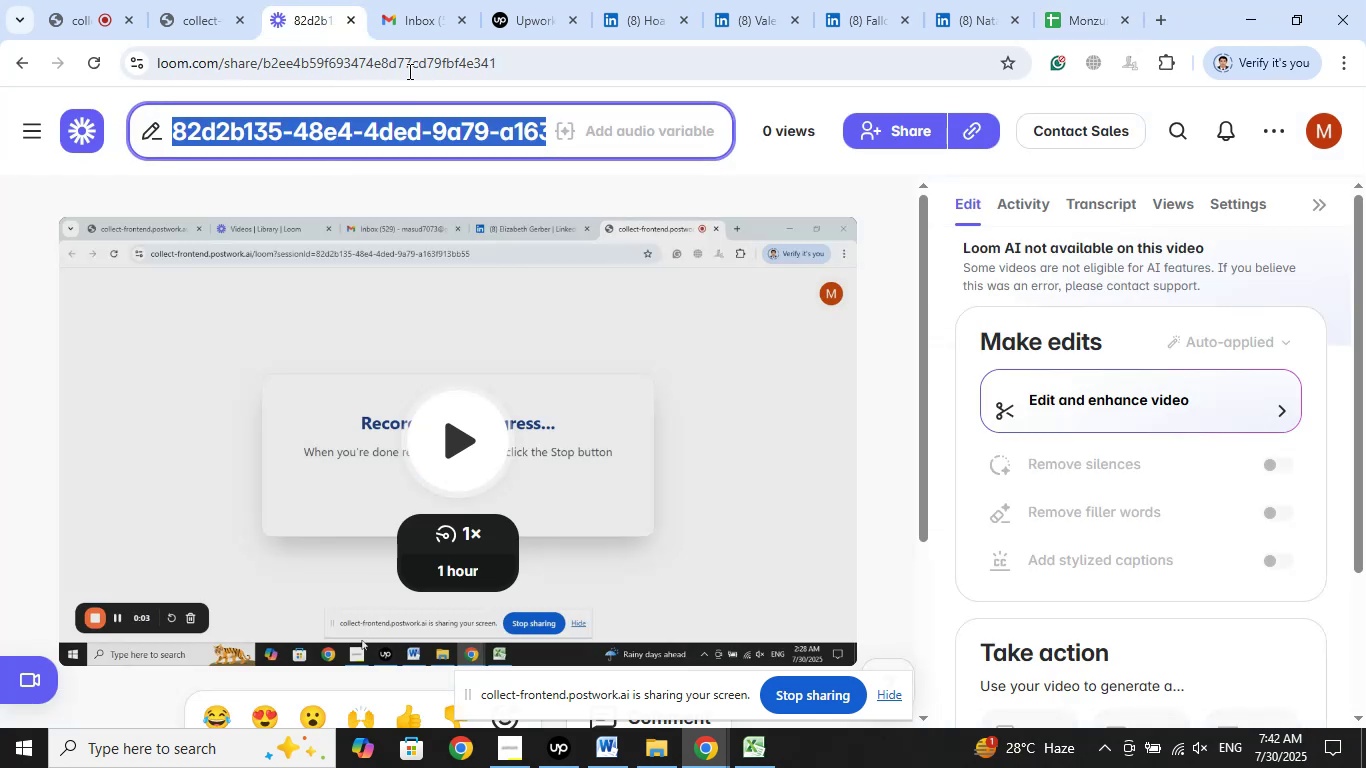 
left_click([407, 63])
 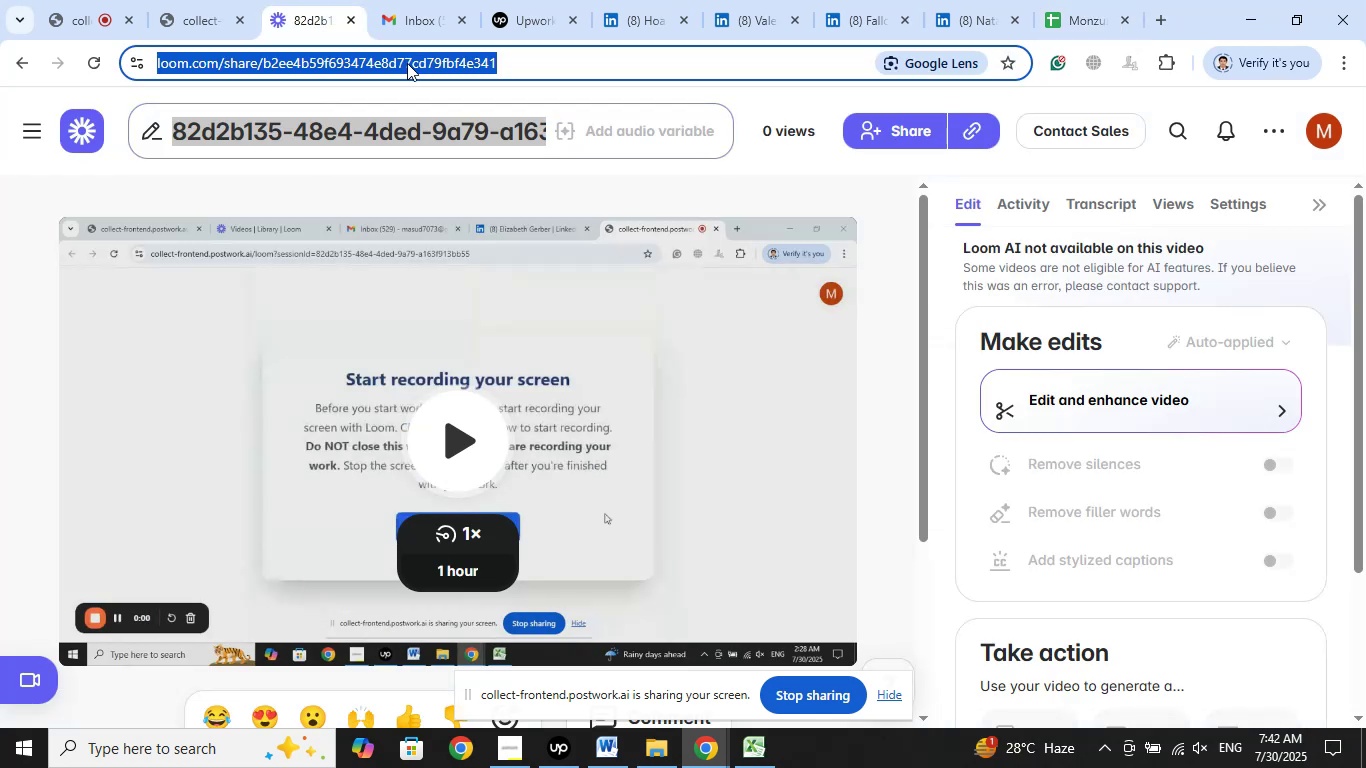 
right_click([407, 63])
 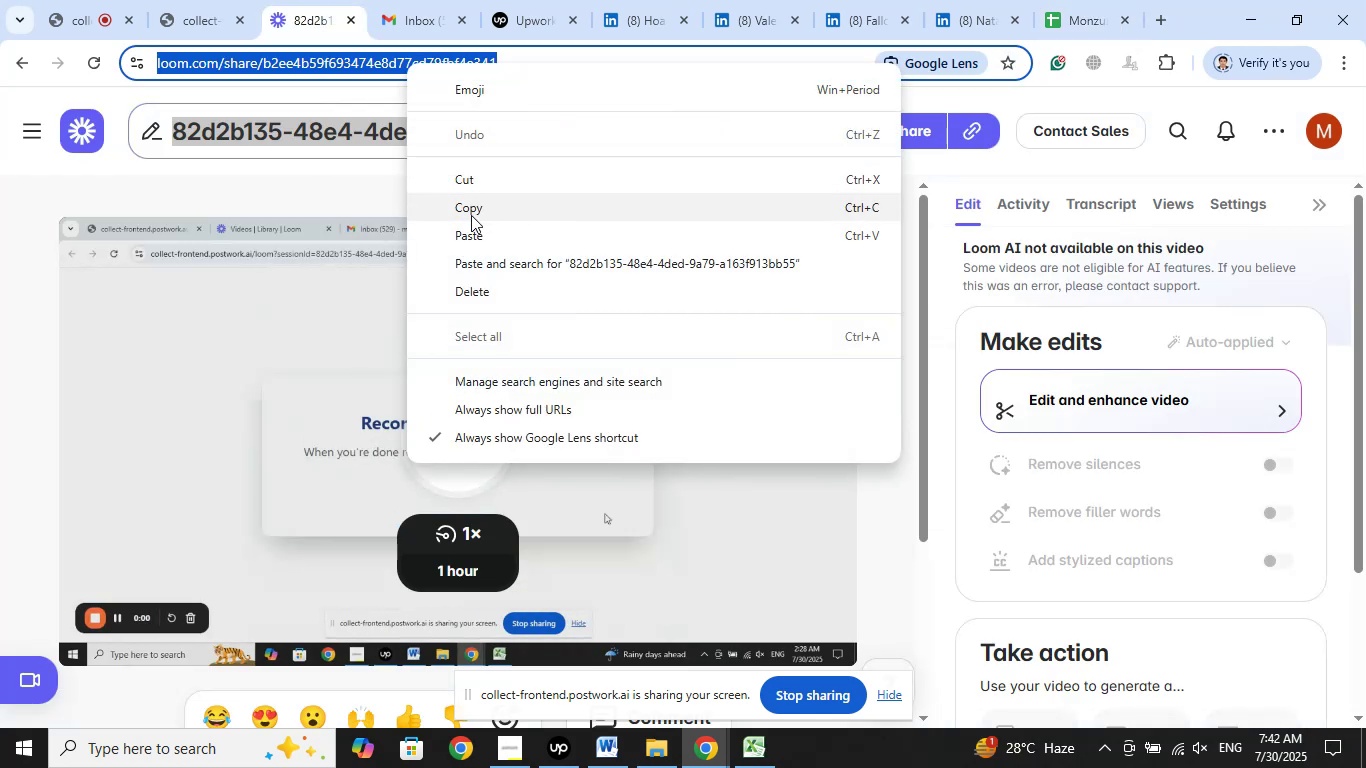 
left_click([471, 213])
 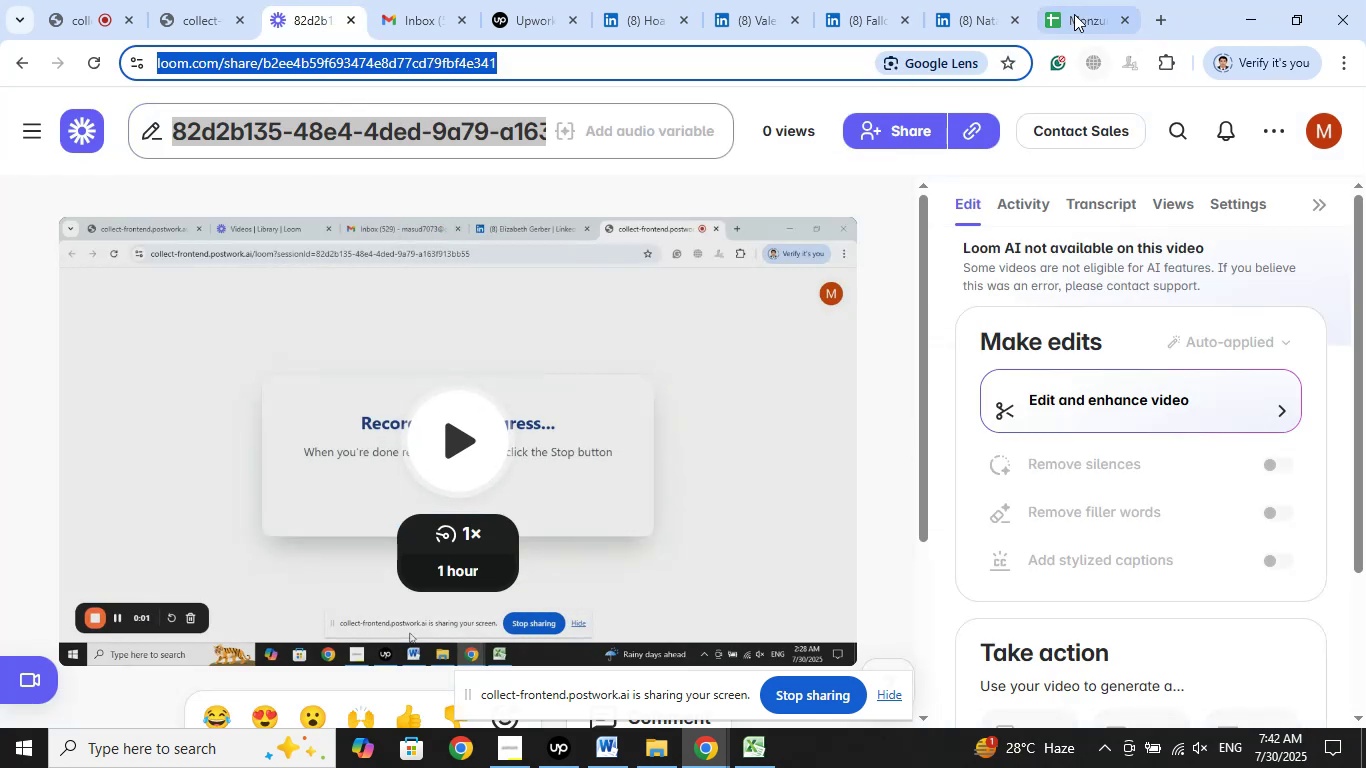 
left_click([1072, 8])
 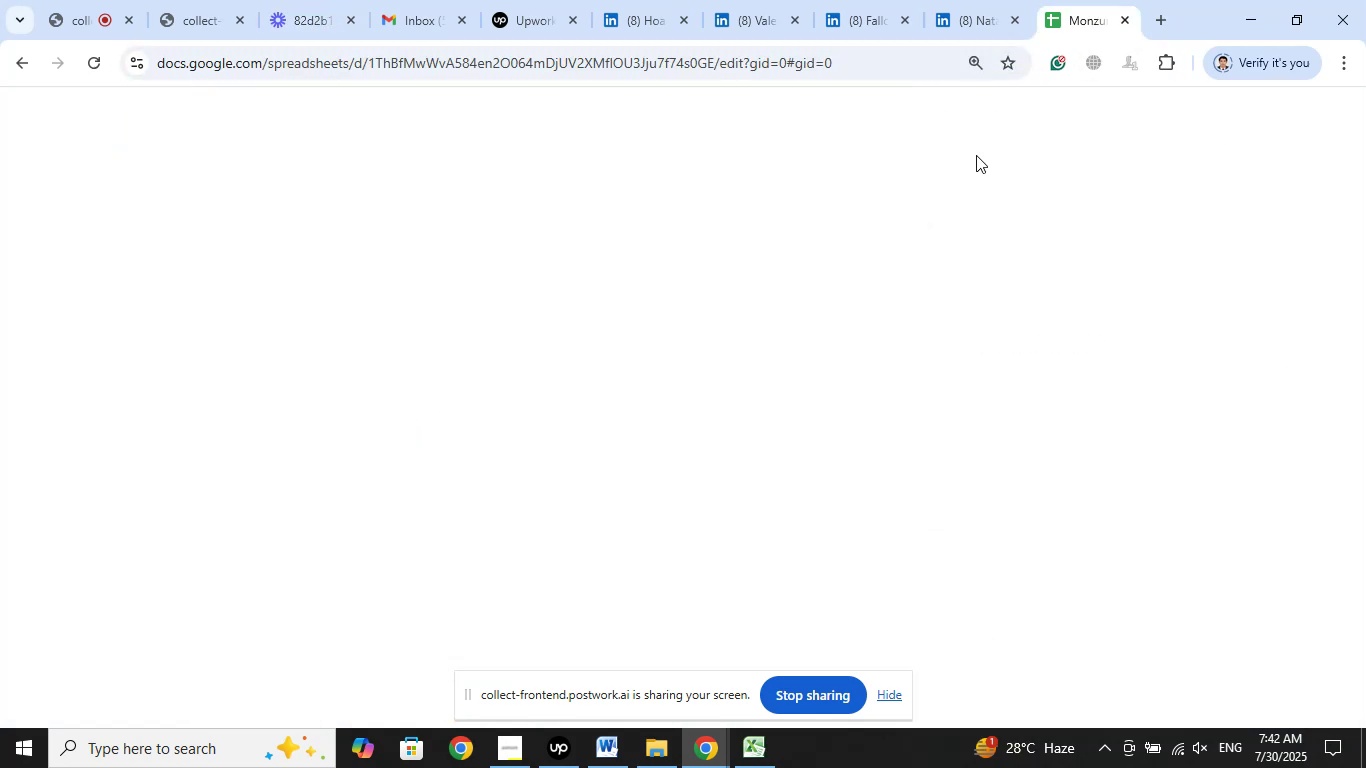 
mouse_move([793, 281])
 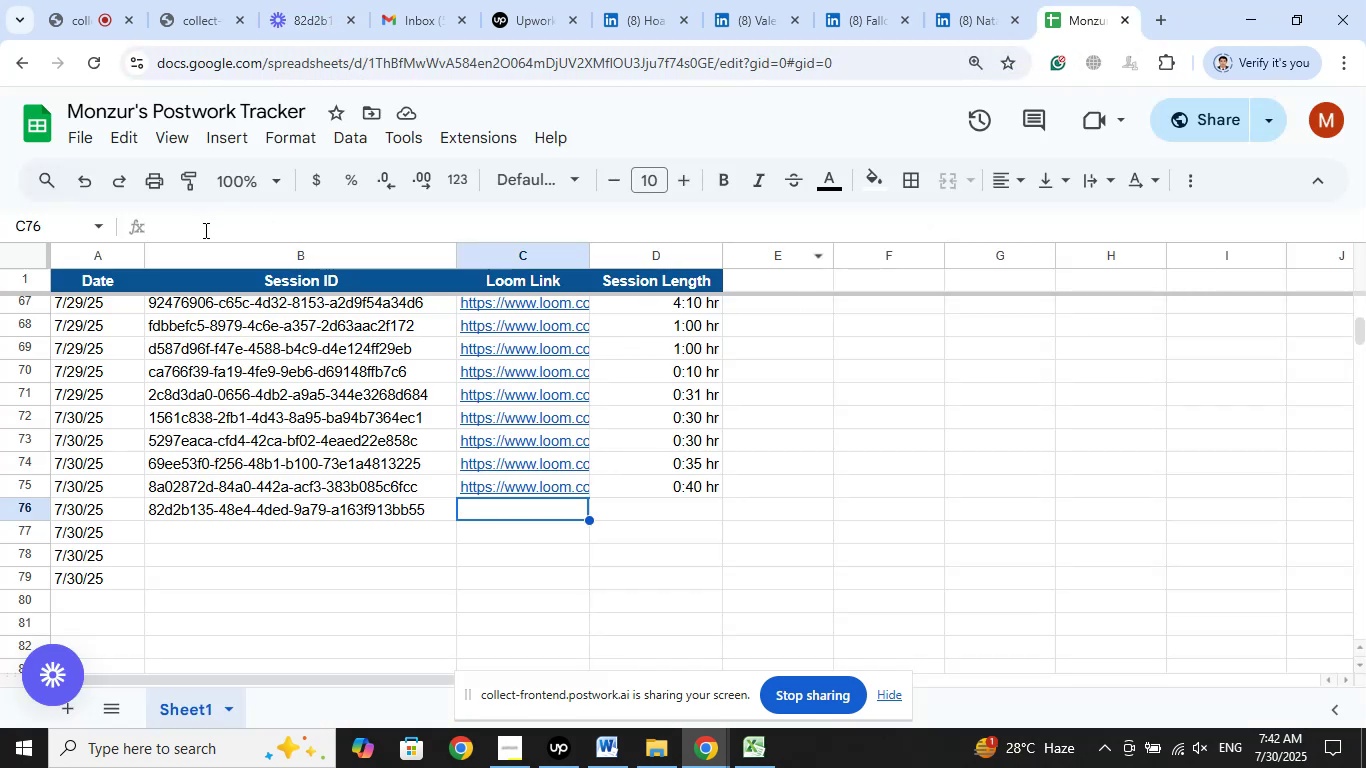 
left_click([204, 230])
 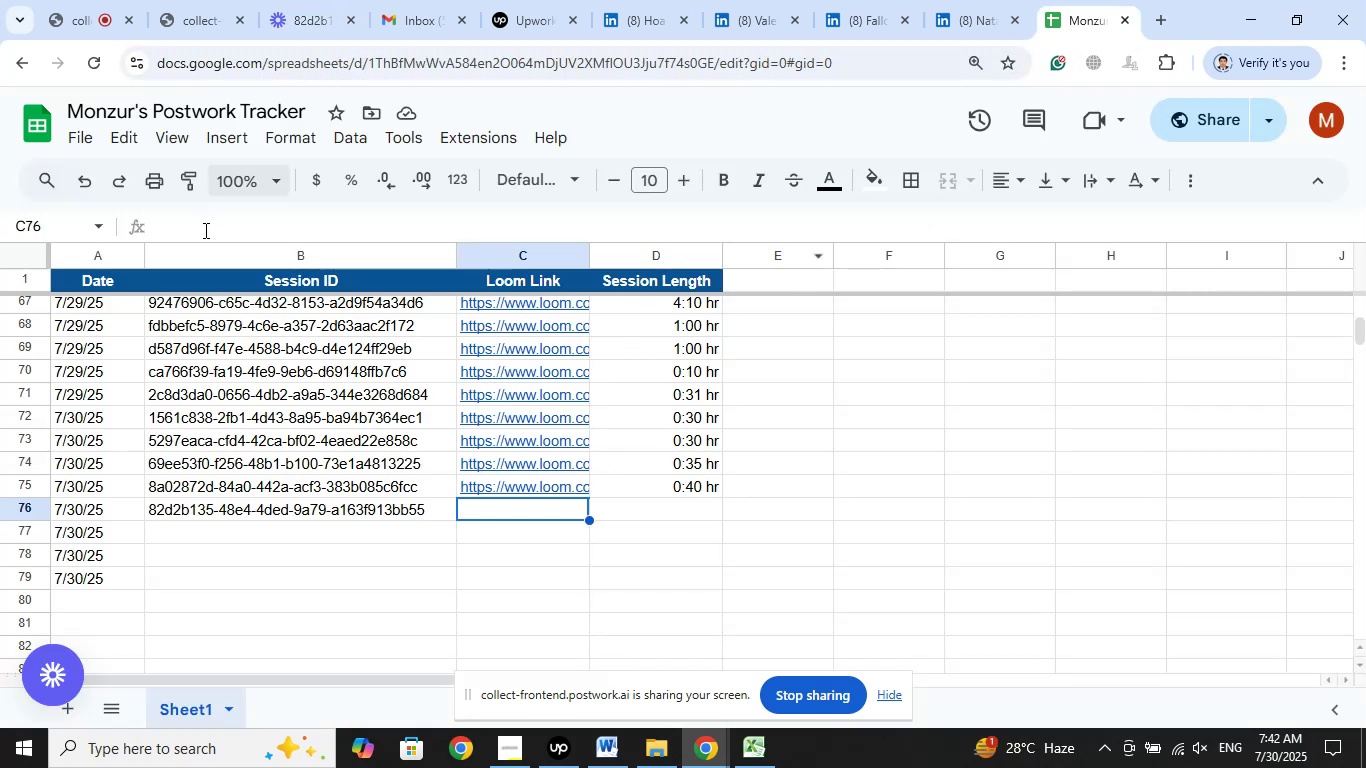 
right_click([204, 230])
 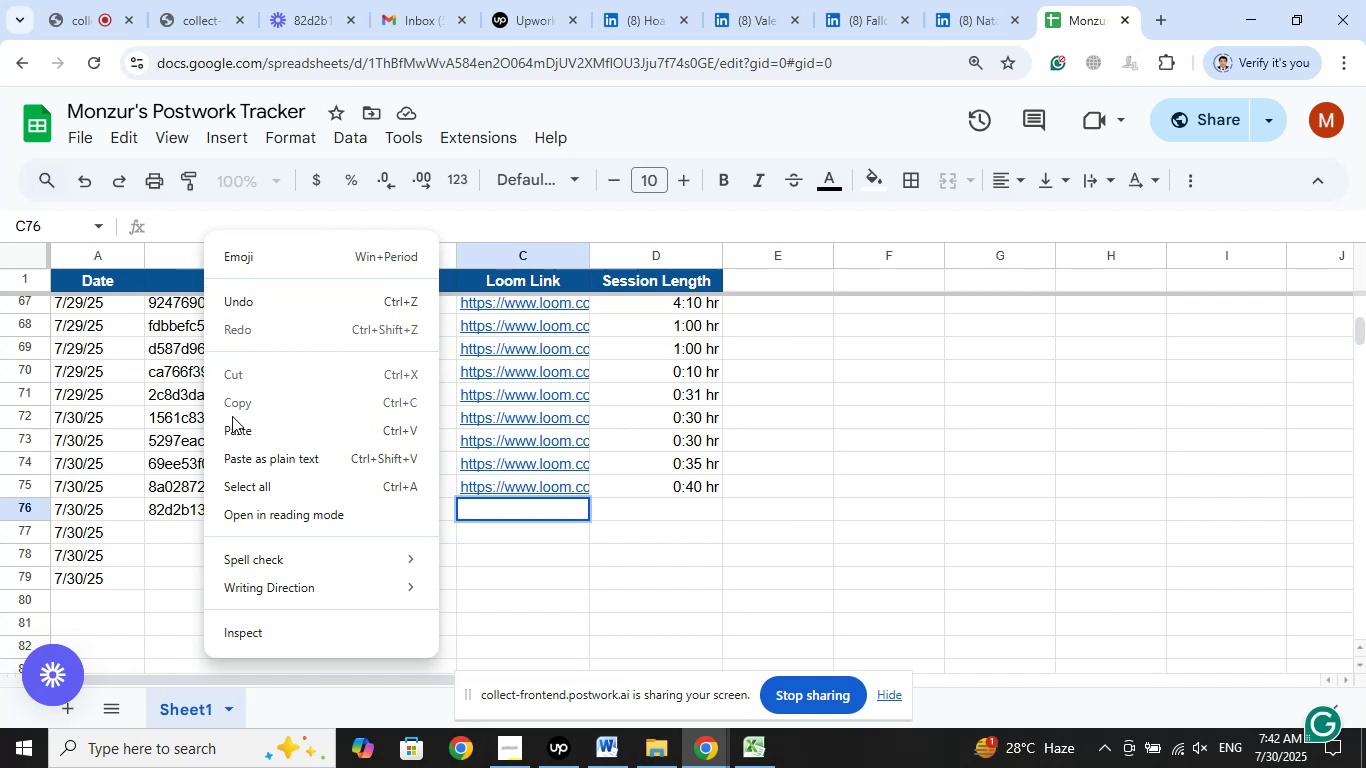 
left_click([233, 424])
 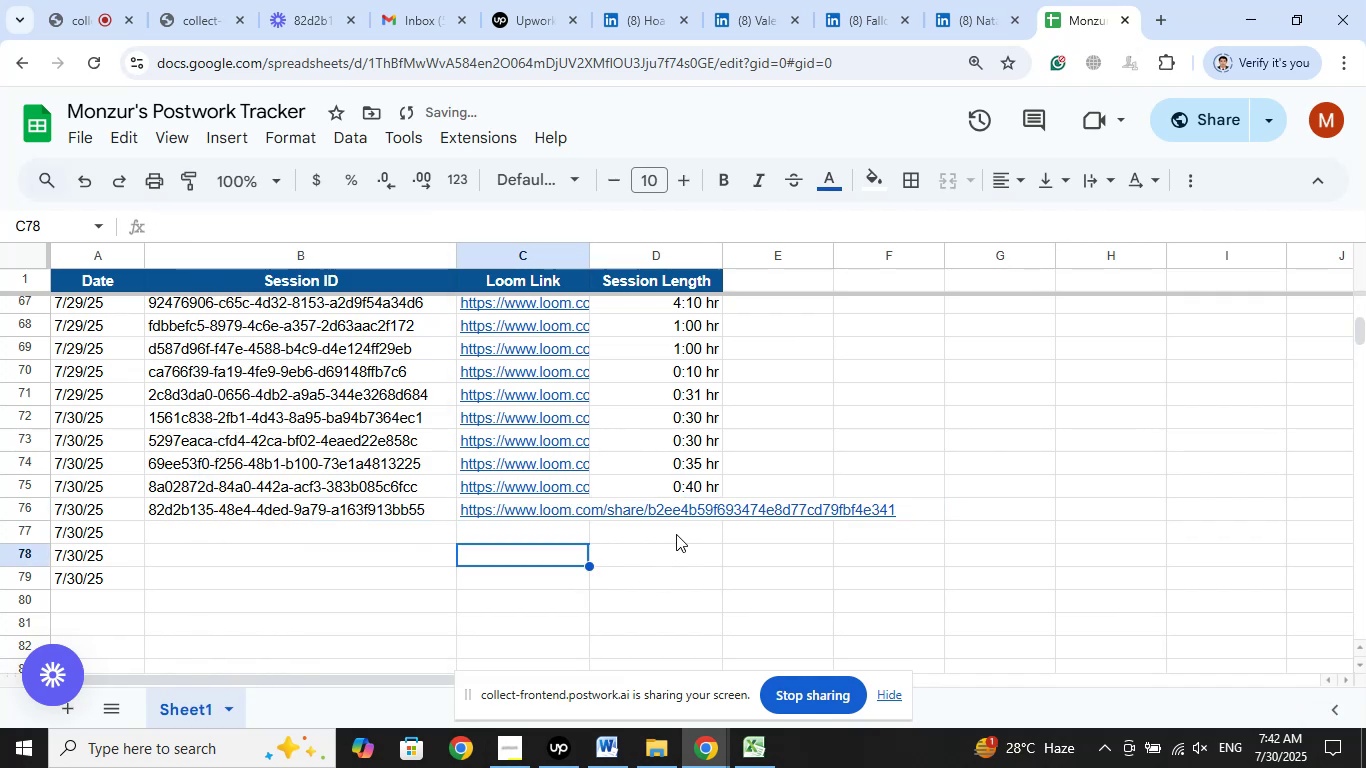 
left_click([685, 514])
 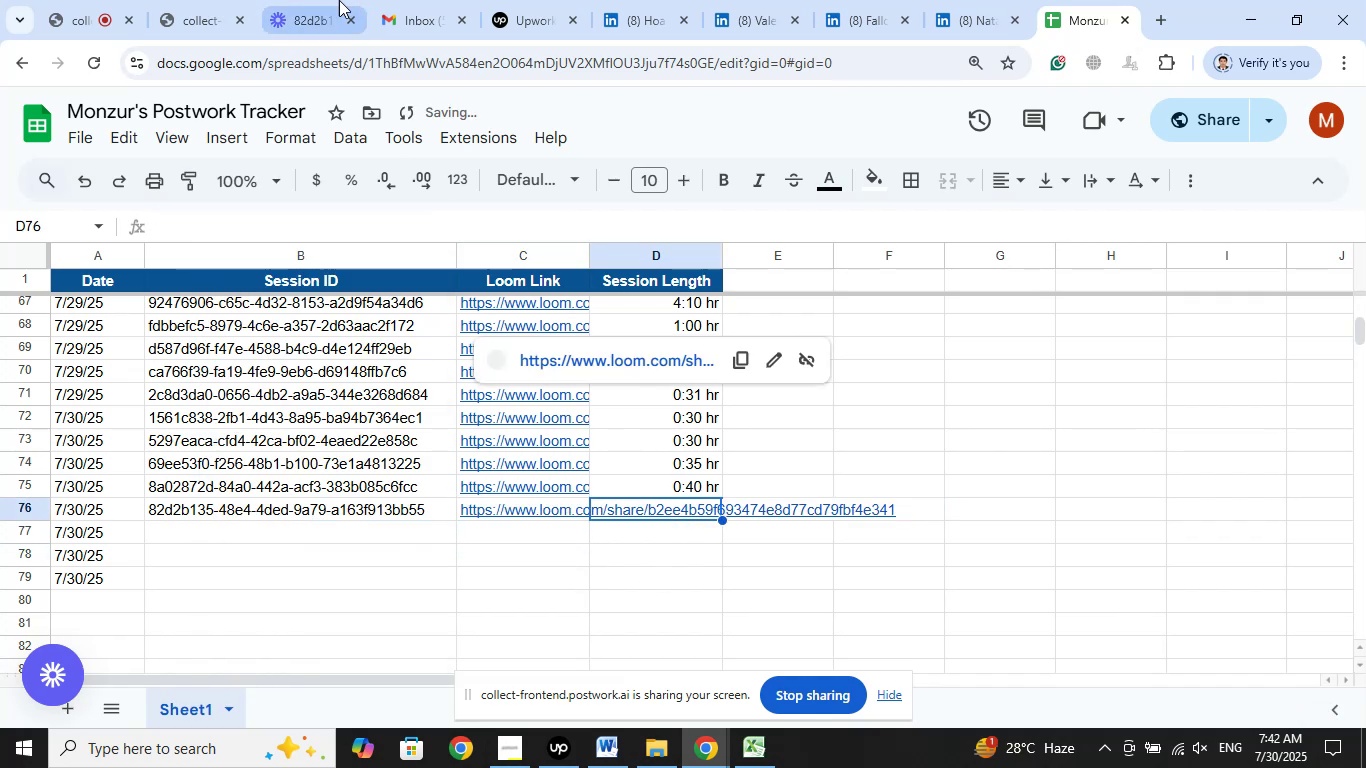 
left_click([329, 0])
 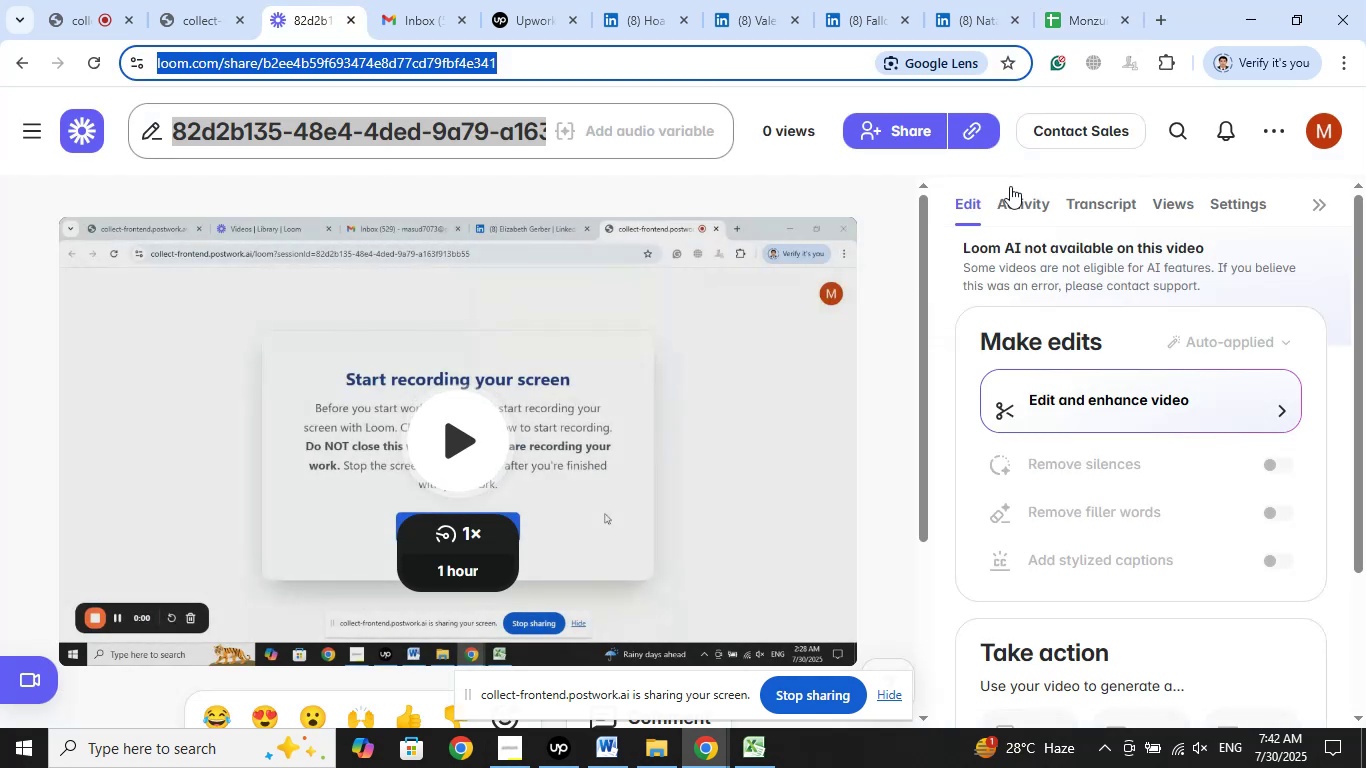 
left_click([1068, 2])
 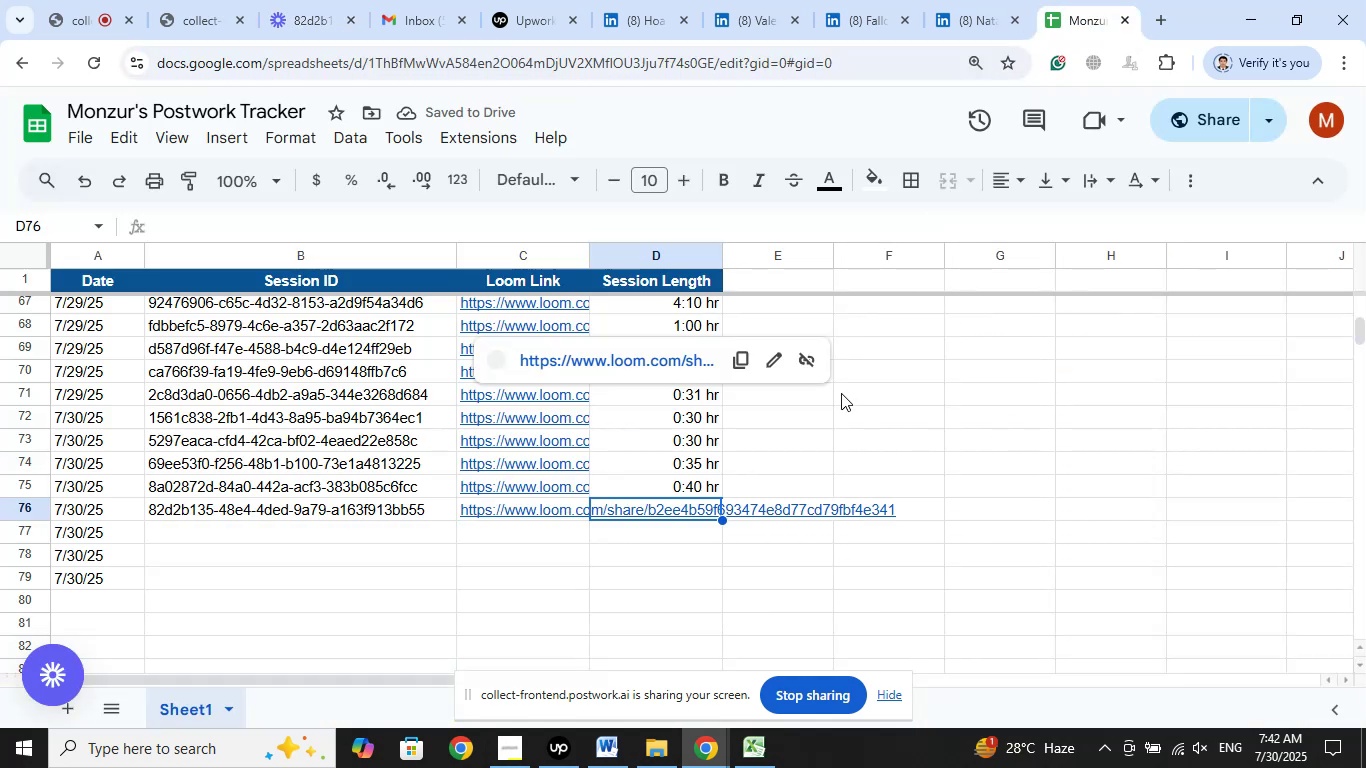 
left_click([848, 419])
 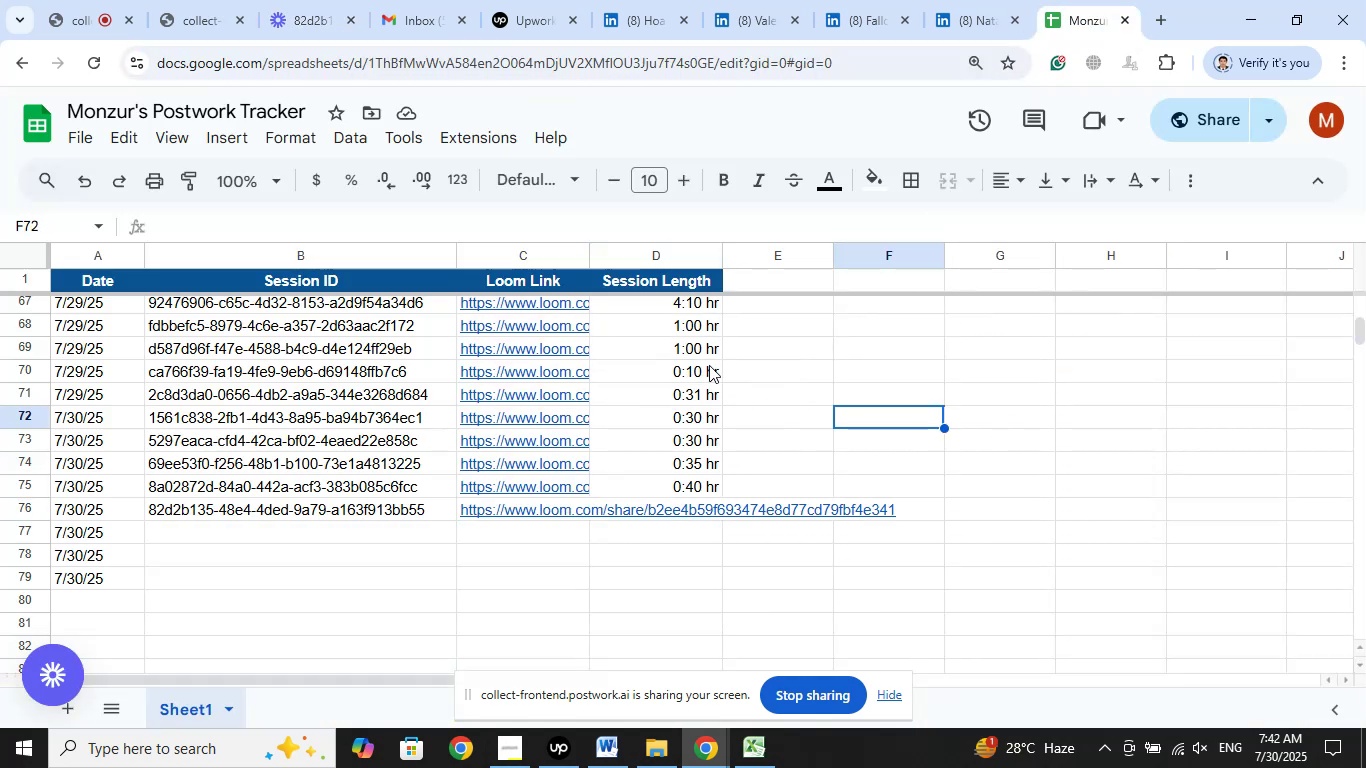 
right_click([709, 351])
 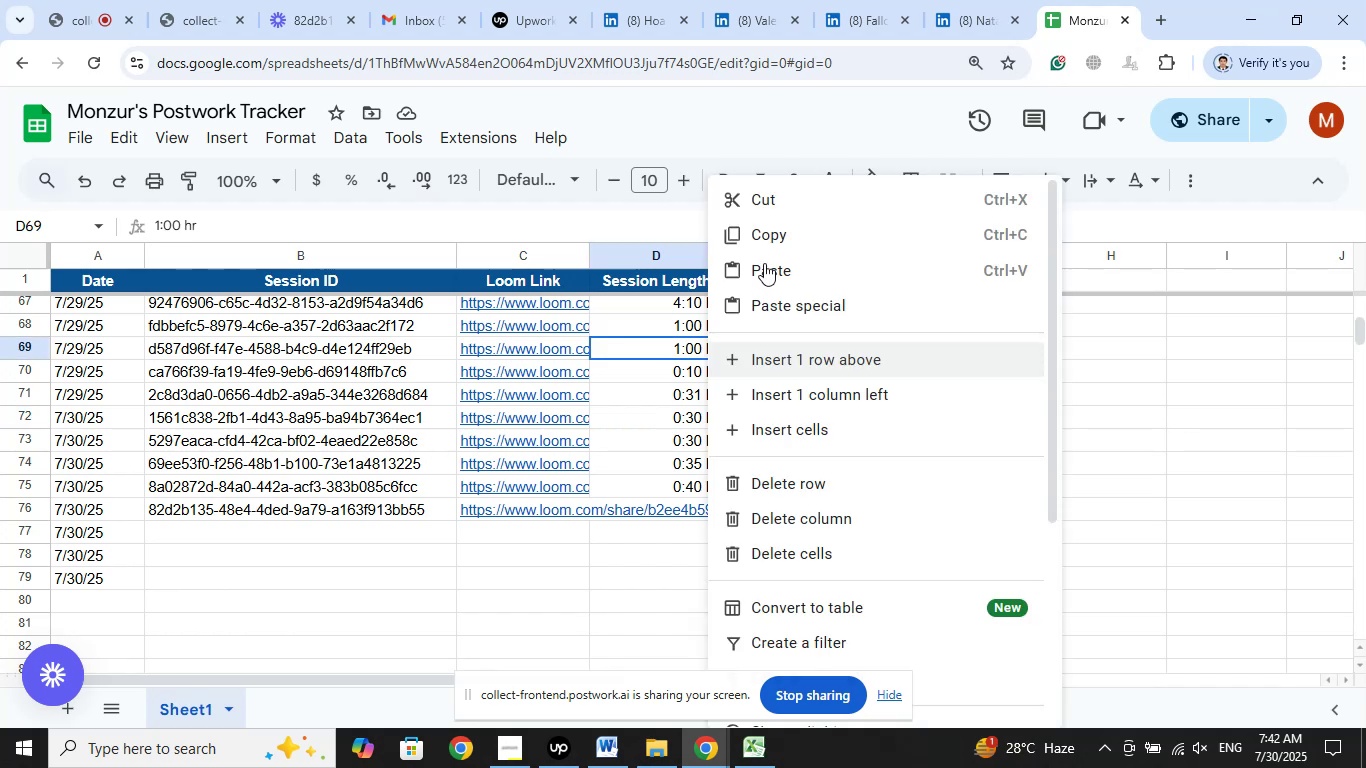 
left_click([760, 242])
 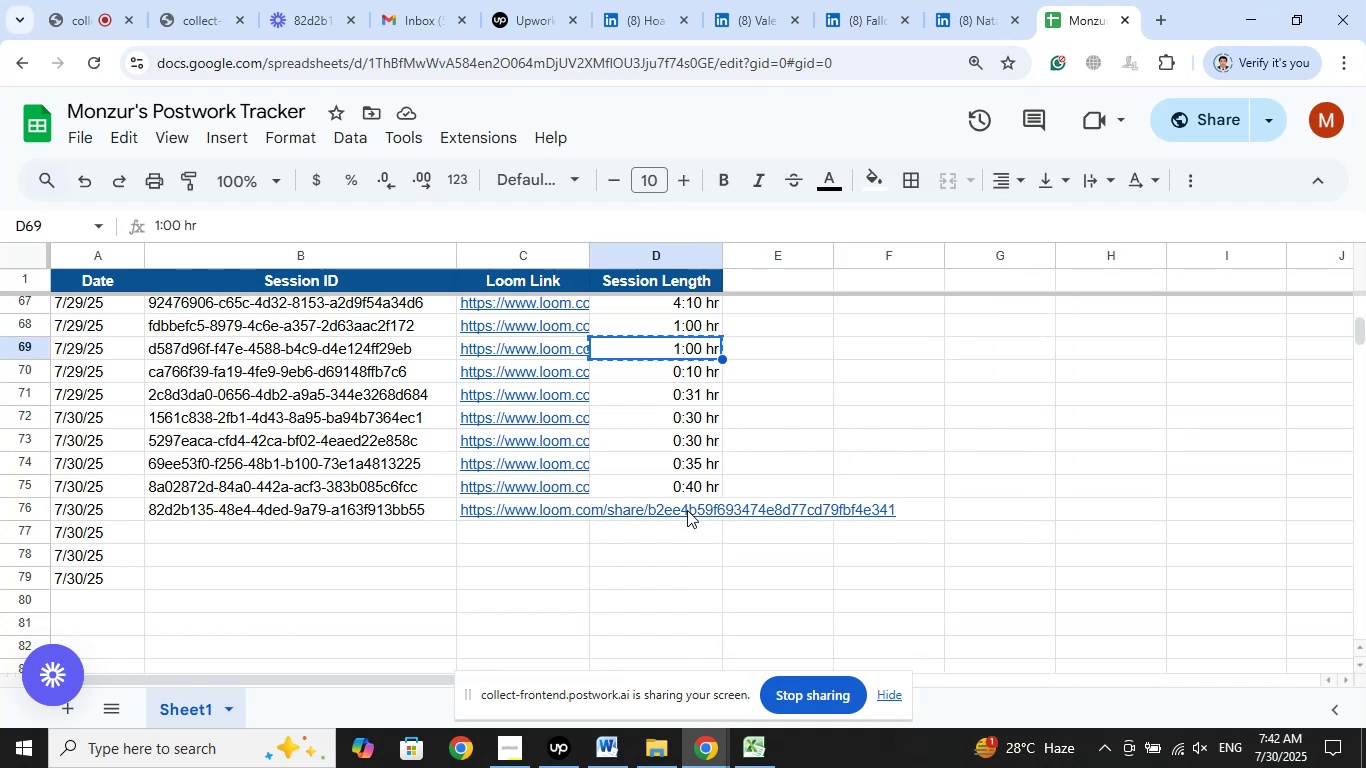 
right_click([687, 510])
 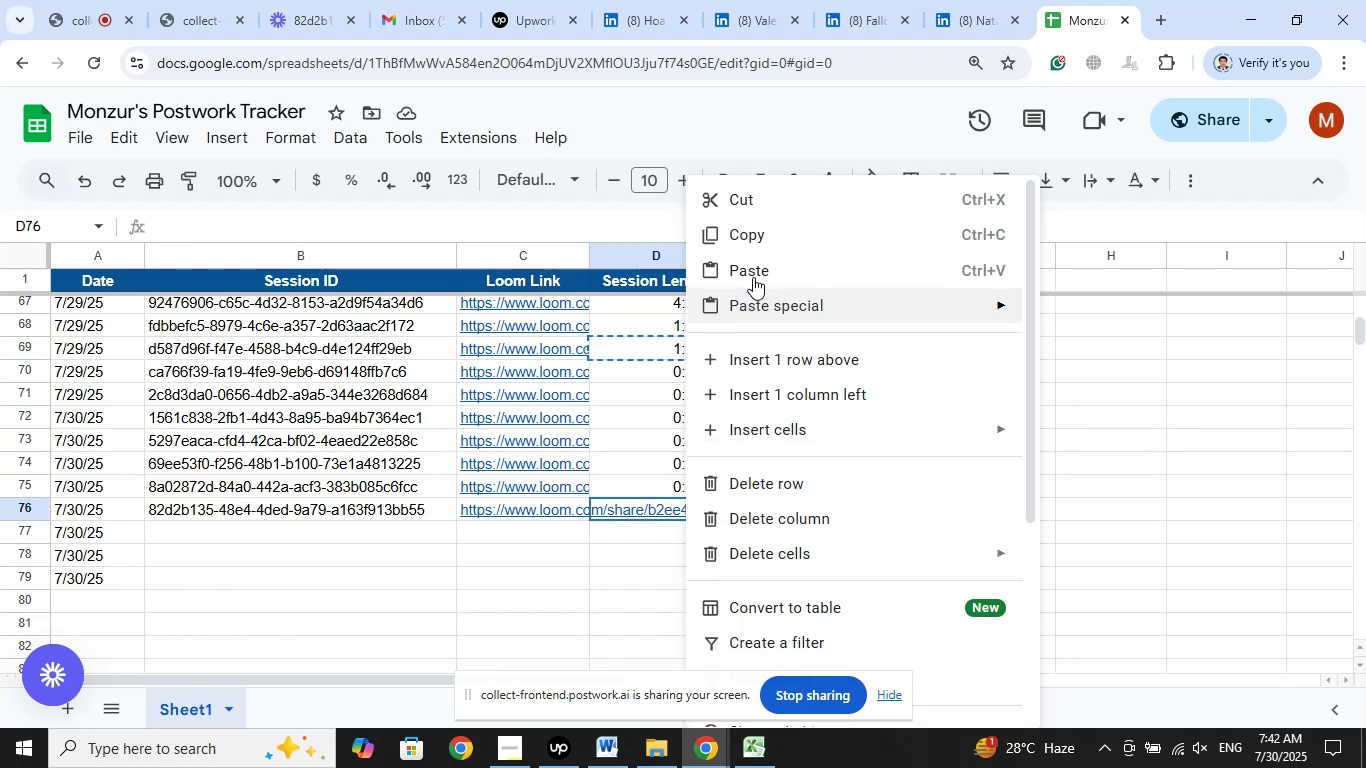 
left_click([754, 266])
 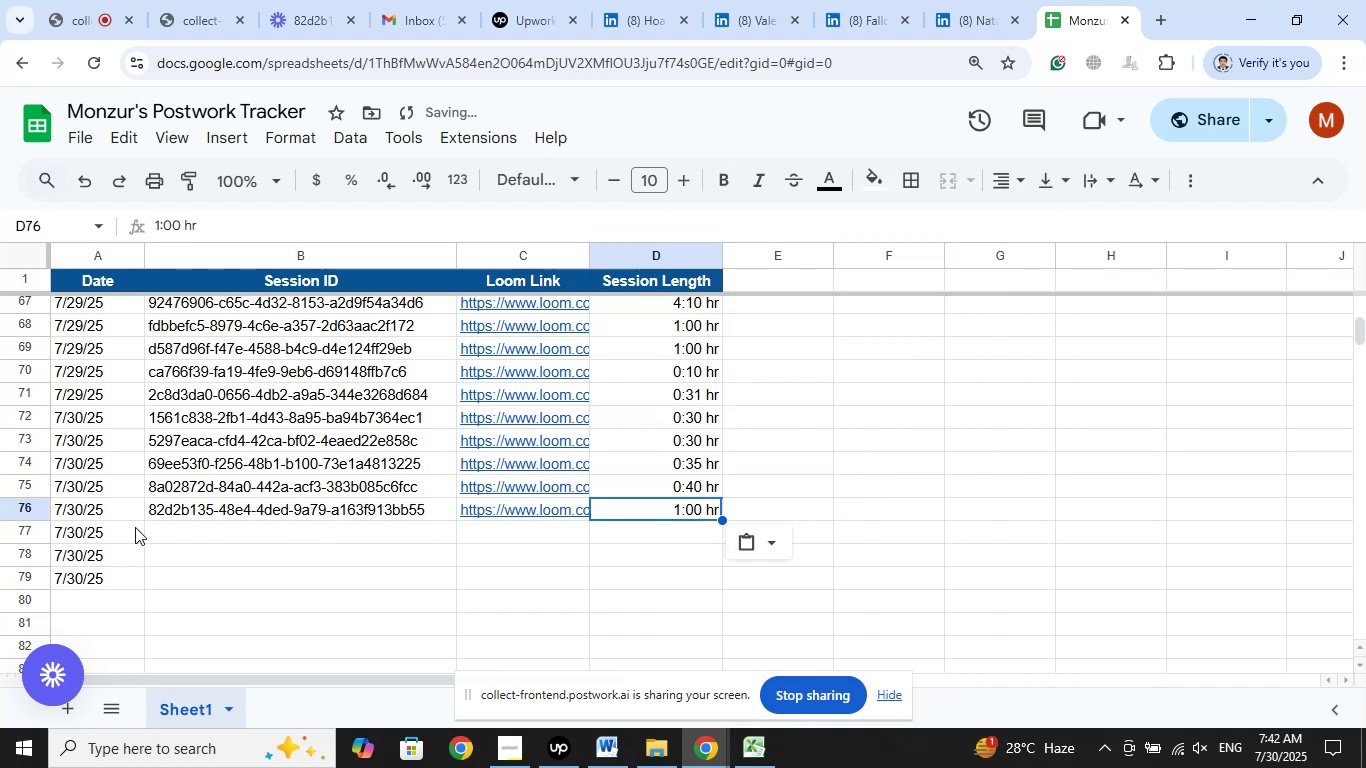 
left_click([195, 531])
 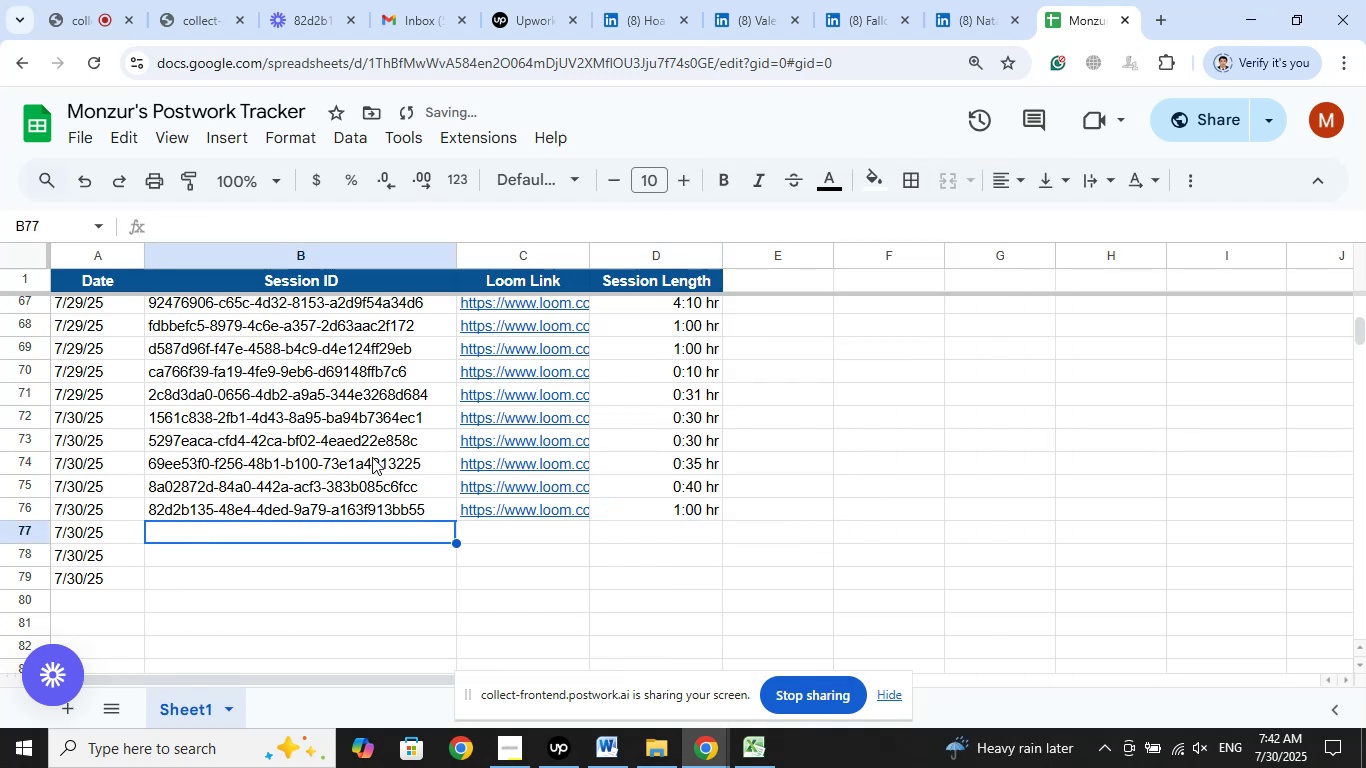 
scroll: coordinate [394, 449], scroll_direction: down, amount: 1.0
 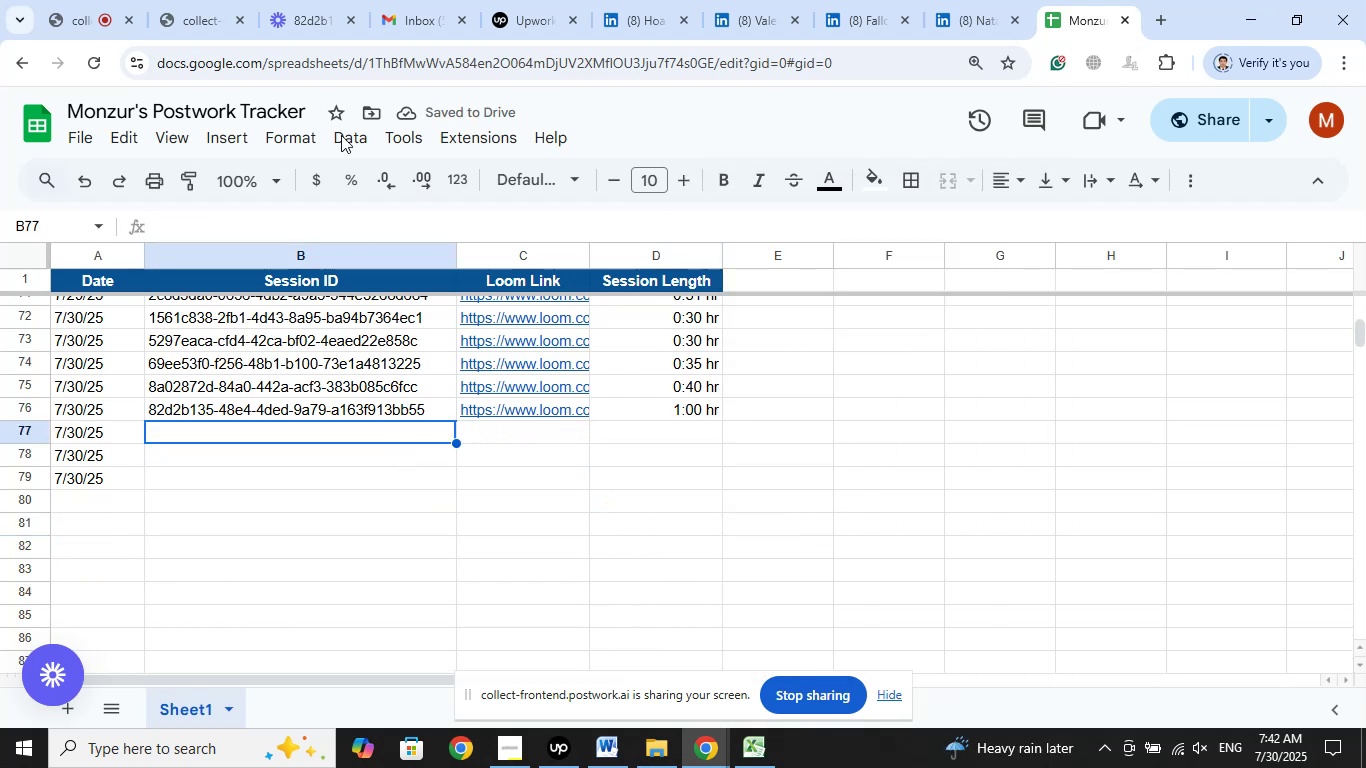 
left_click([299, 0])
 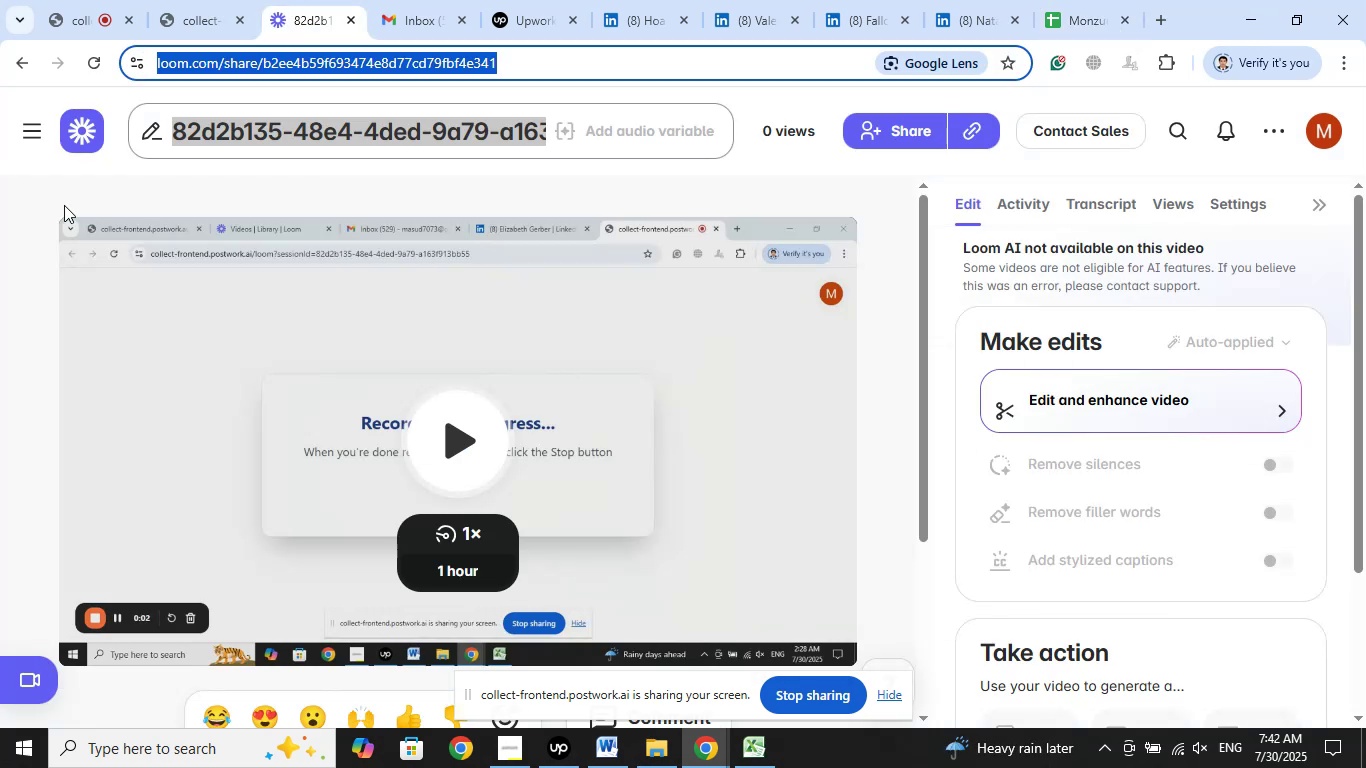 
left_click([1, 241])
 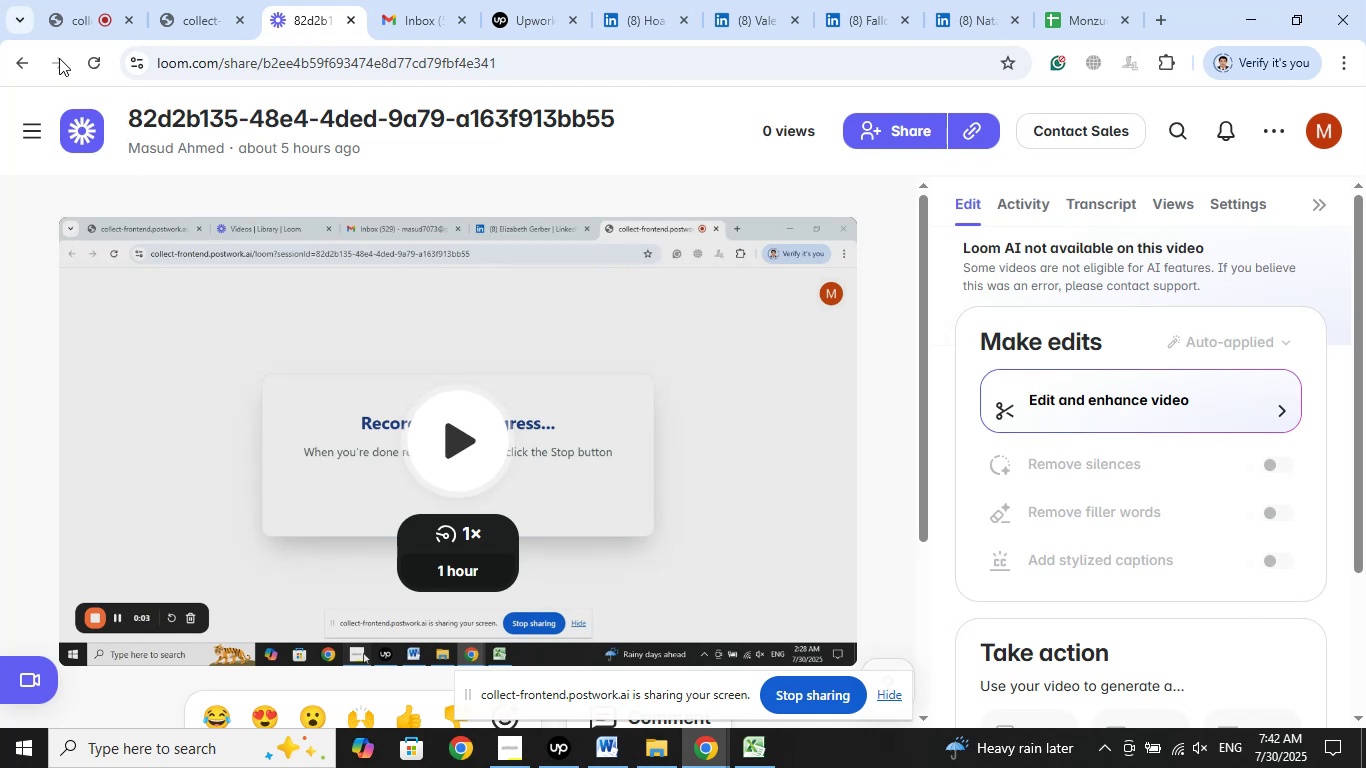 
left_click([17, 54])
 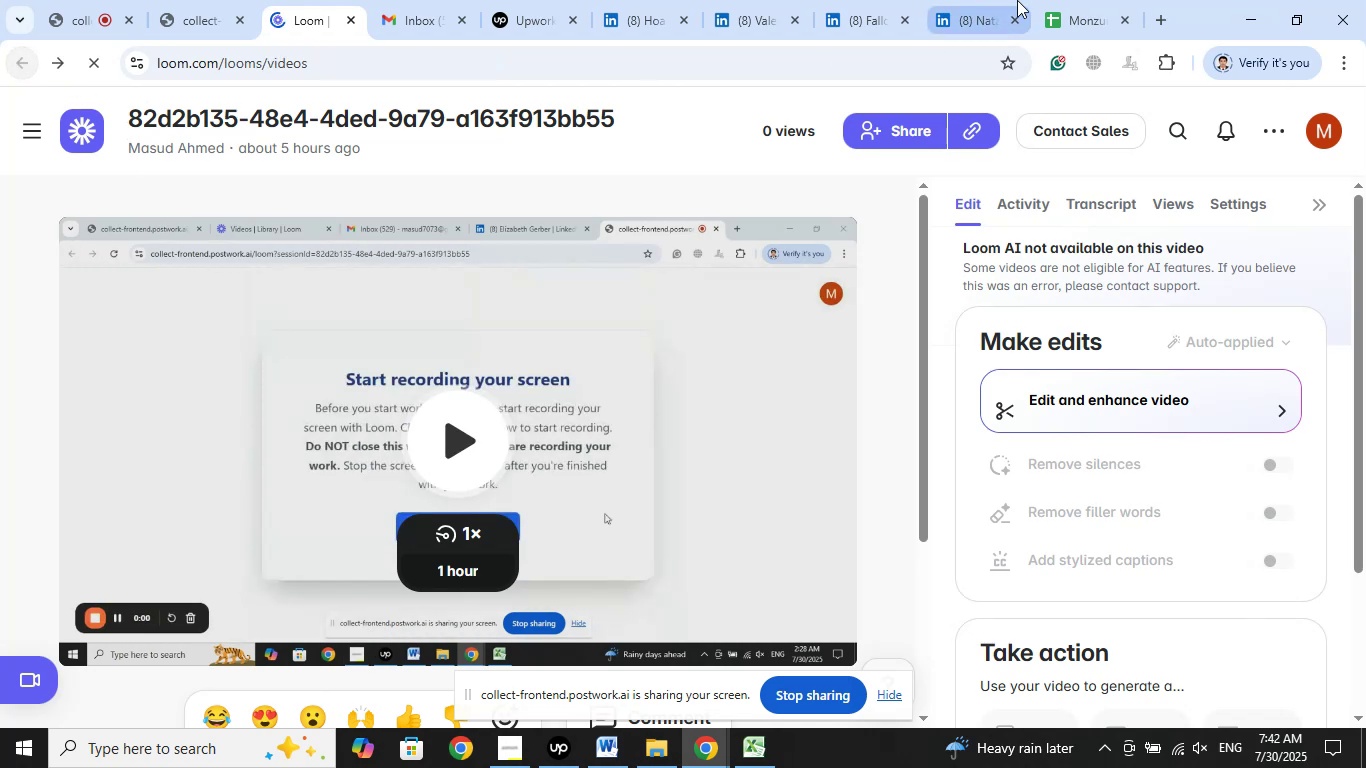 
left_click([1079, 0])
 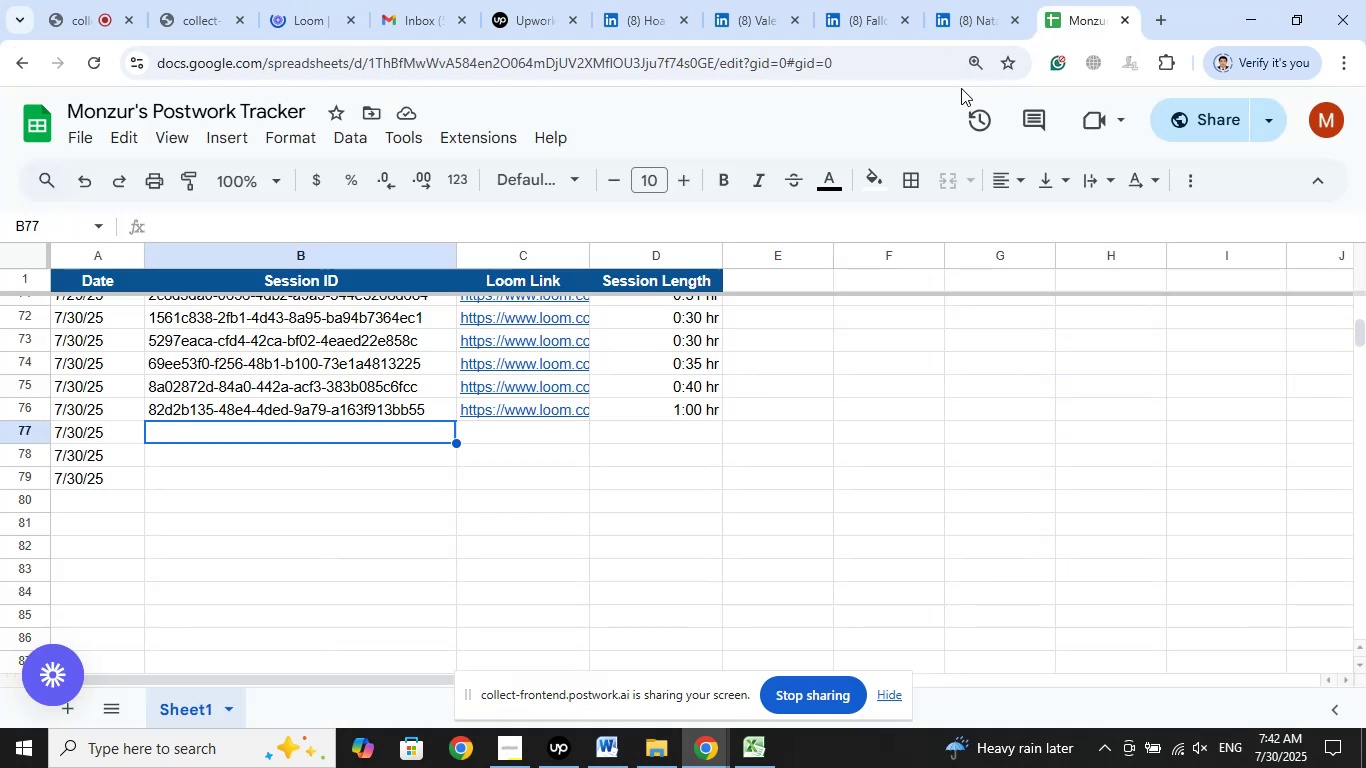 
scroll: coordinate [861, 435], scroll_direction: up, amount: 1.0
 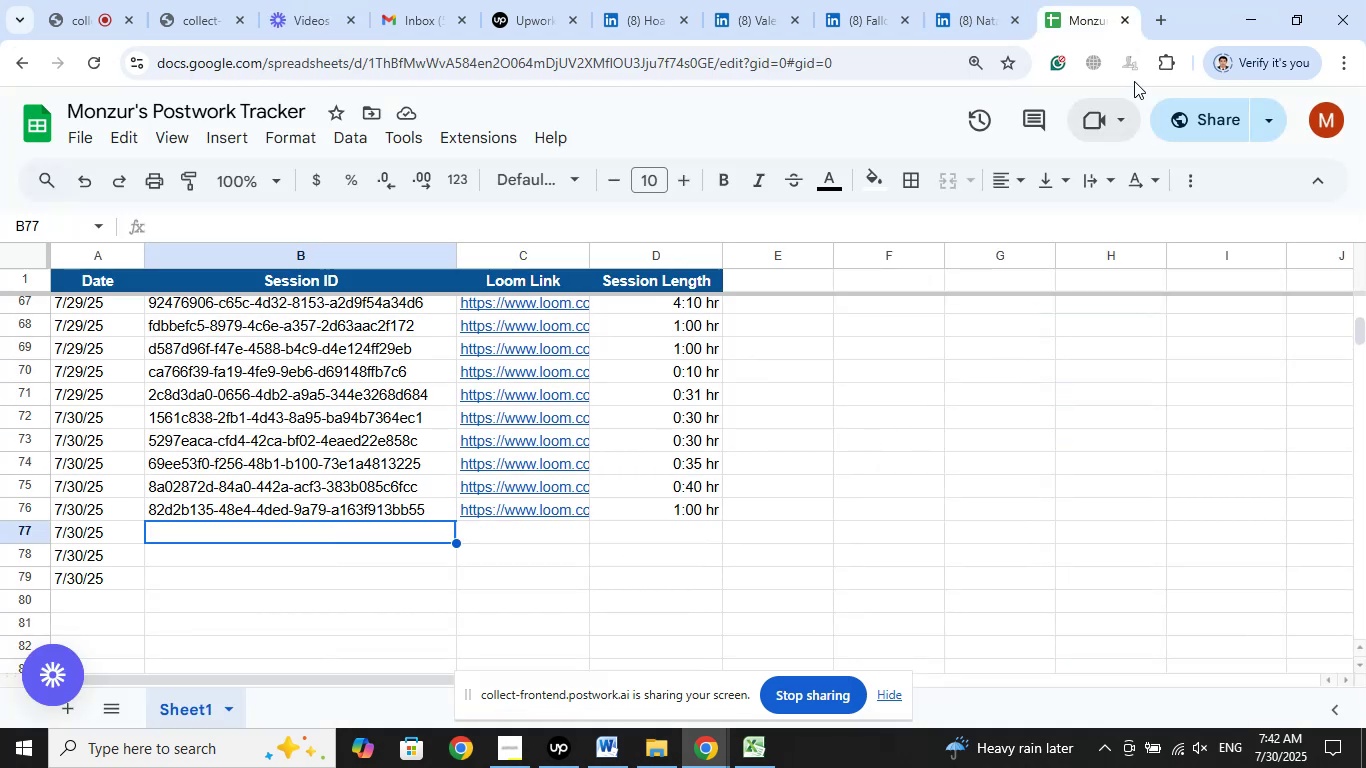 
left_click([1121, 20])
 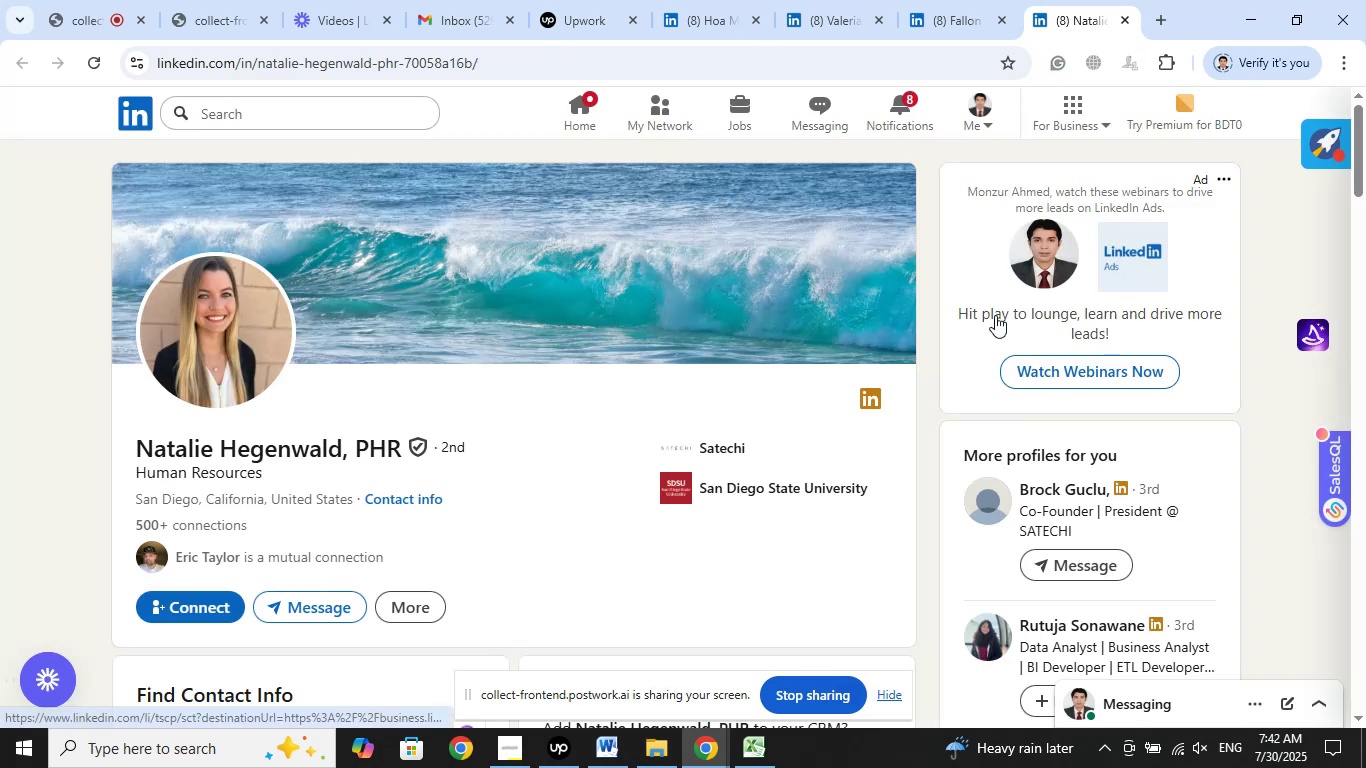 
wait(5.12)
 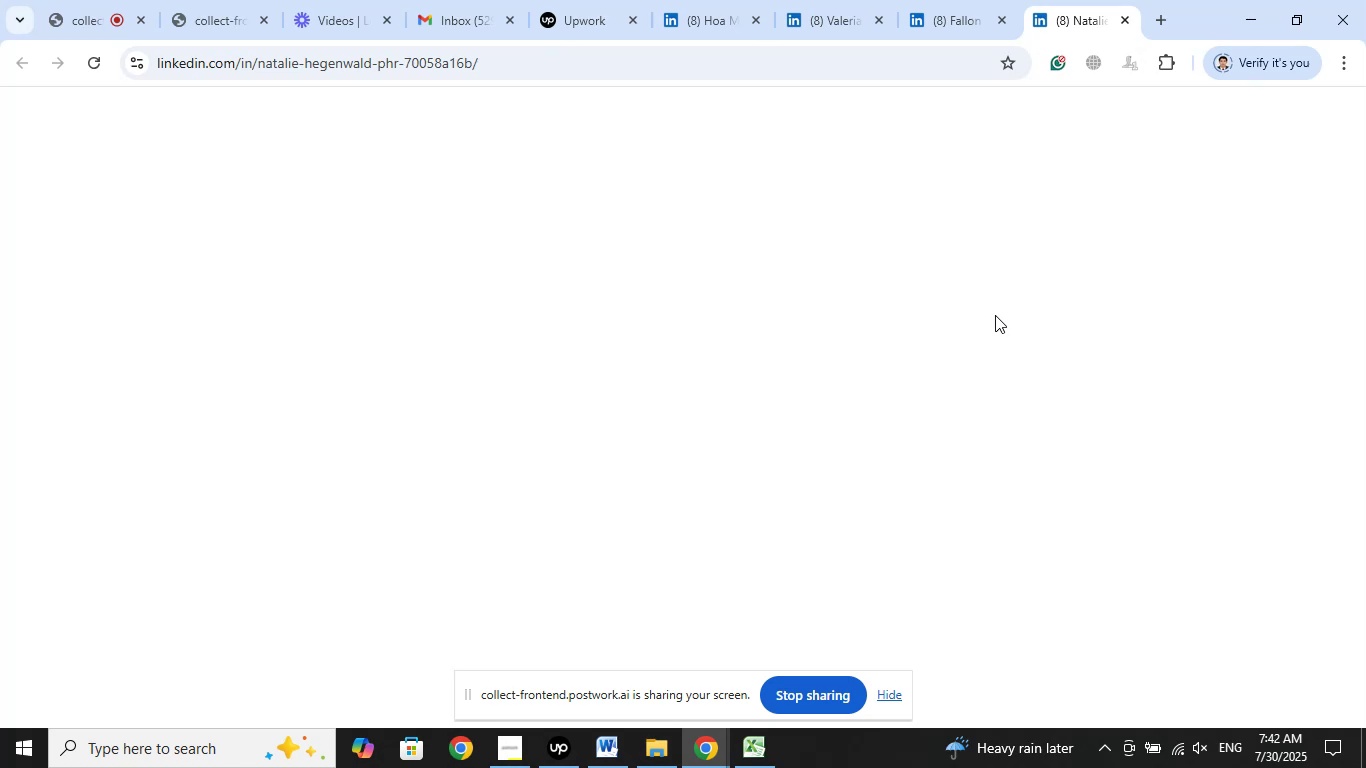 
left_click([340, 1])
 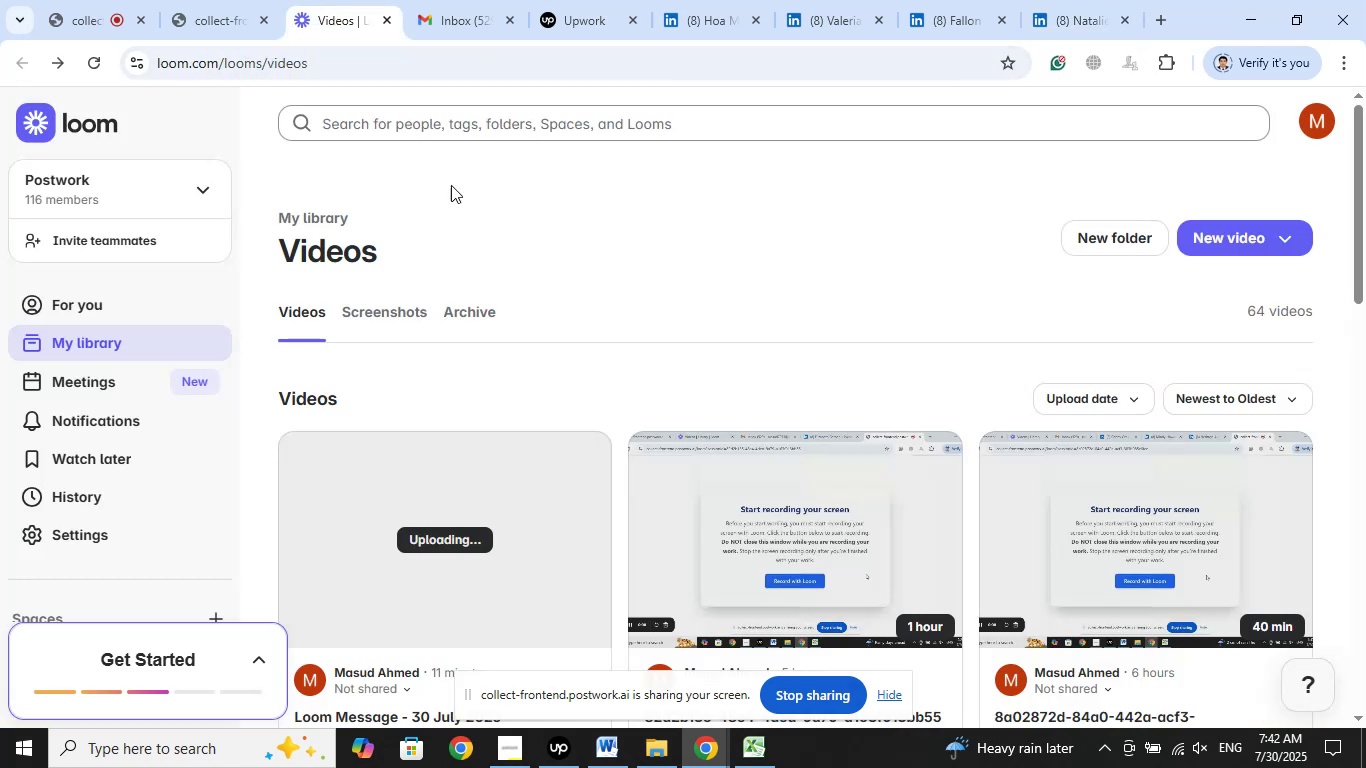 
left_click([215, 0])
 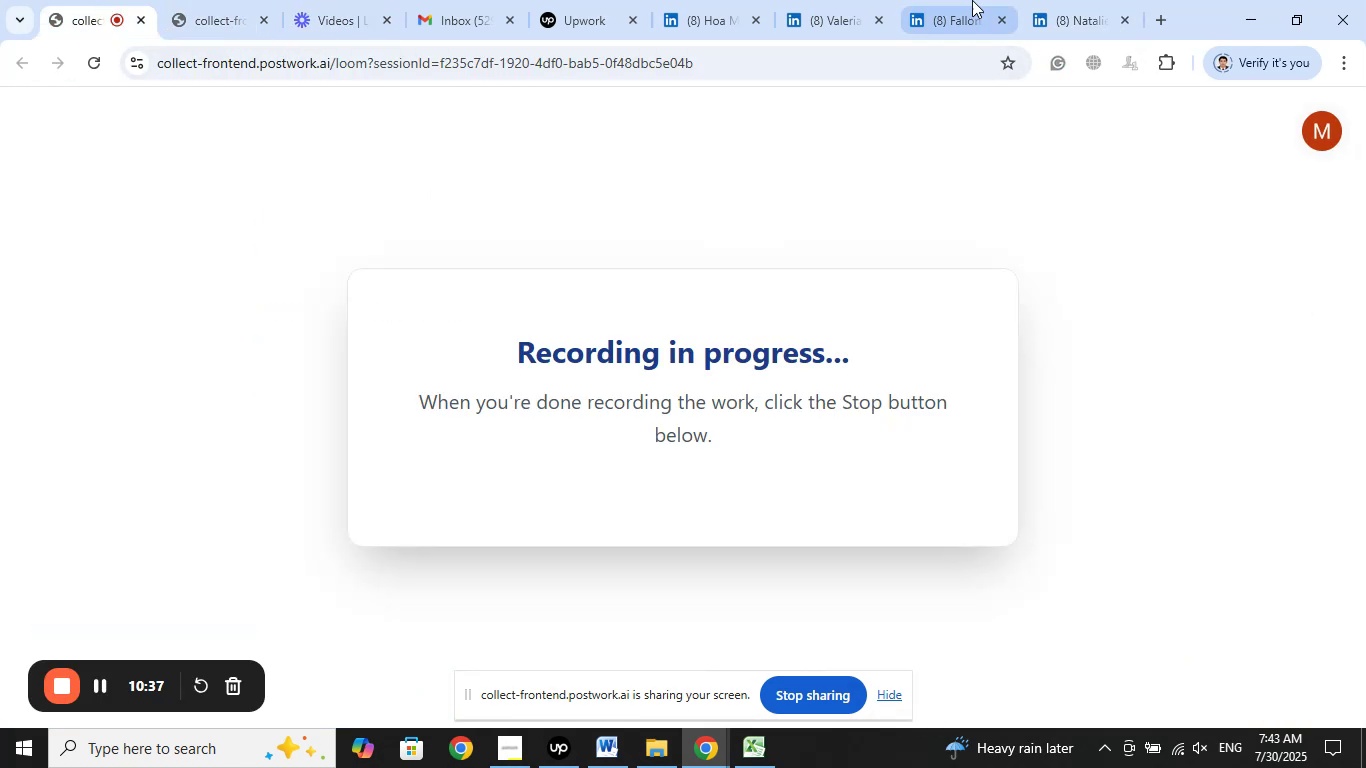 
left_click([1062, 0])
 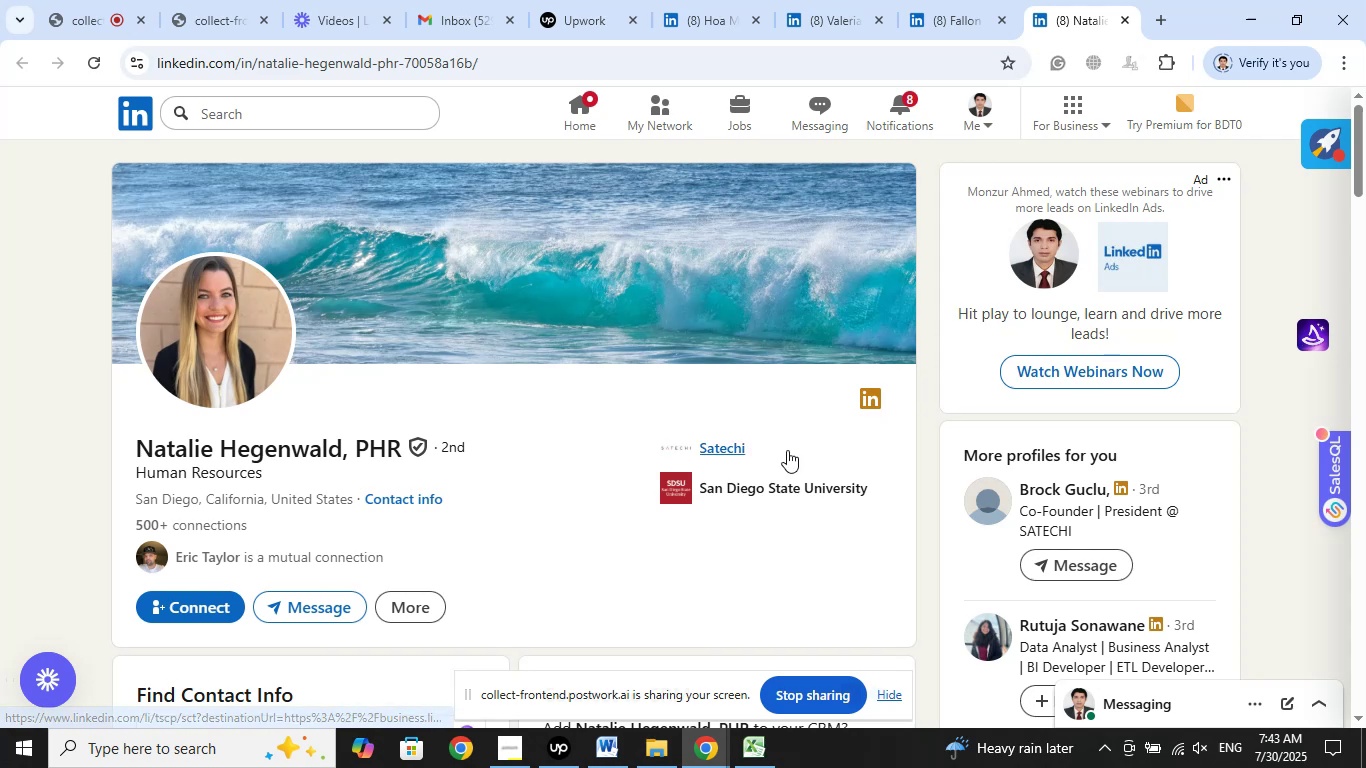 
left_click([739, 452])
 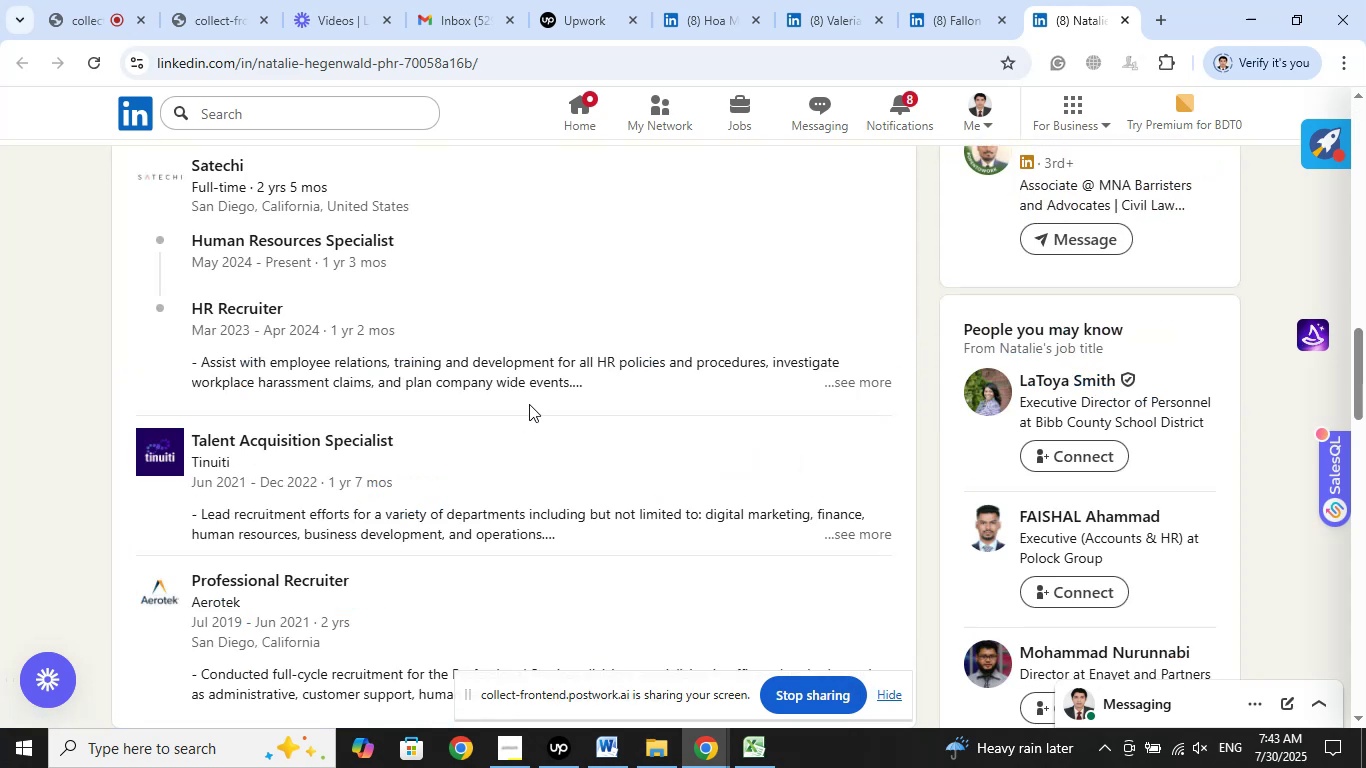 
scroll: coordinate [529, 391], scroll_direction: up, amount: 2.0
 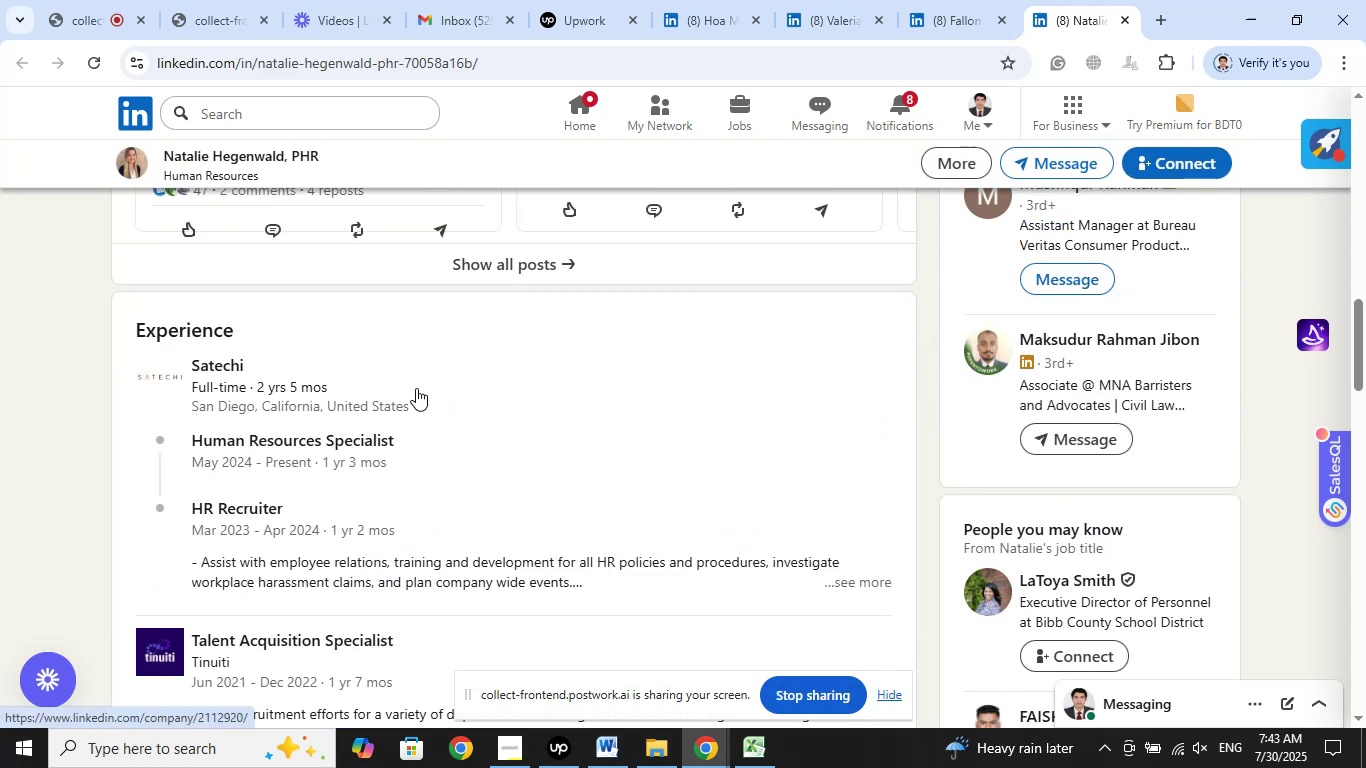 
right_click([203, 355])
 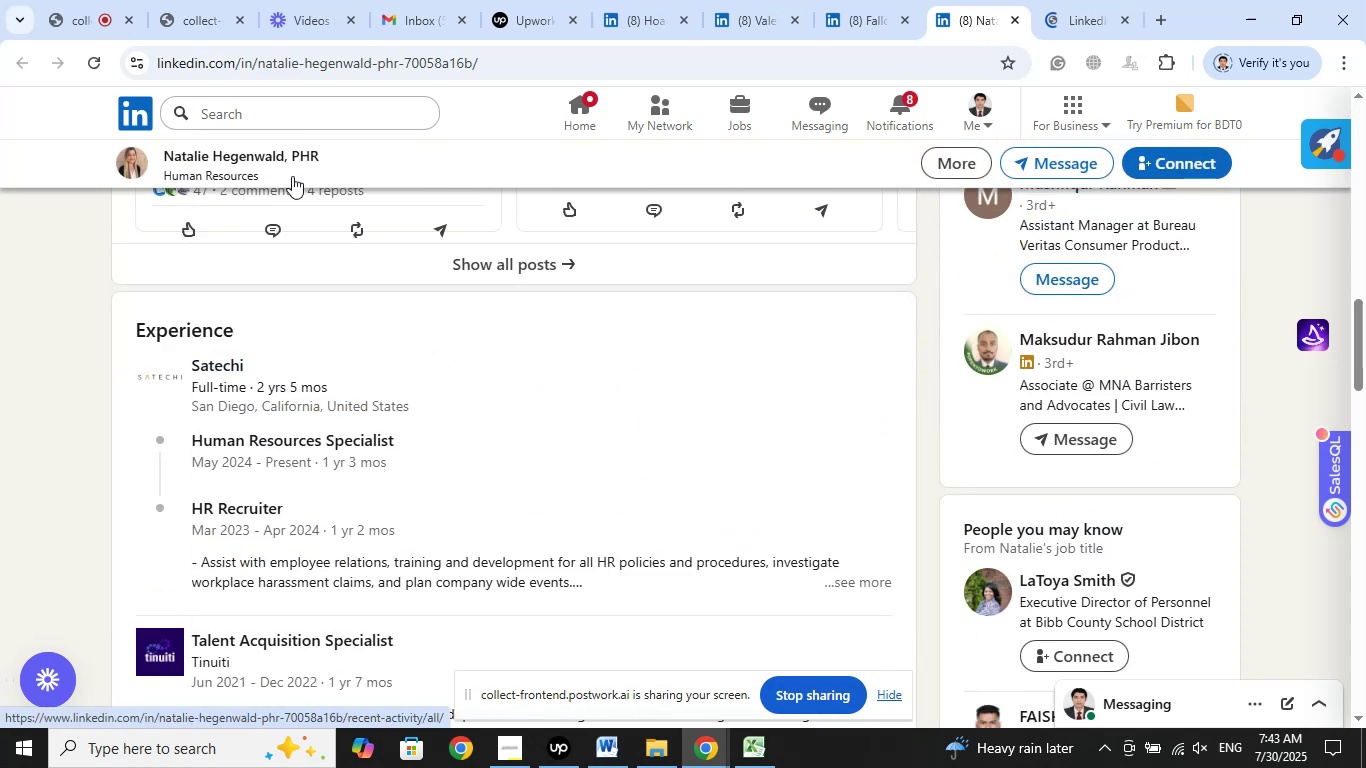 
wait(5.29)
 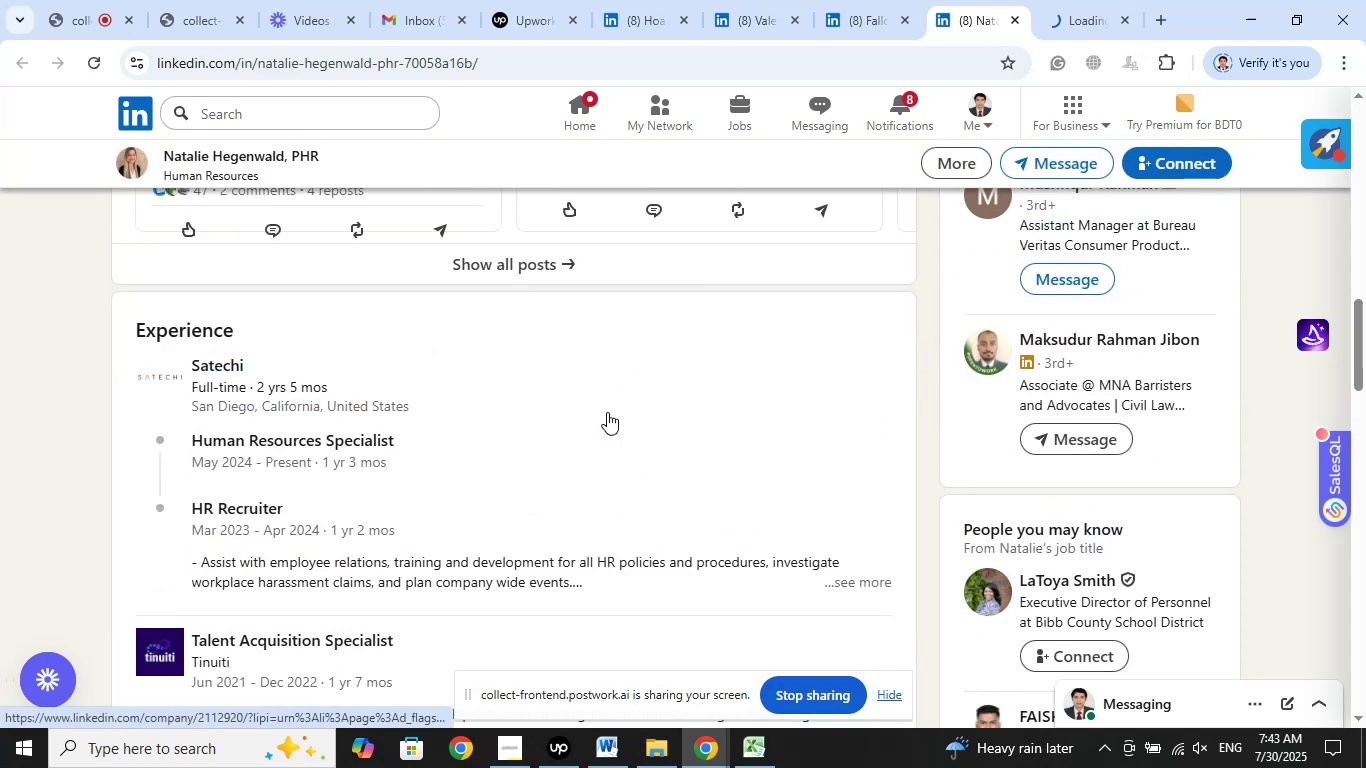 
left_click([250, 154])
 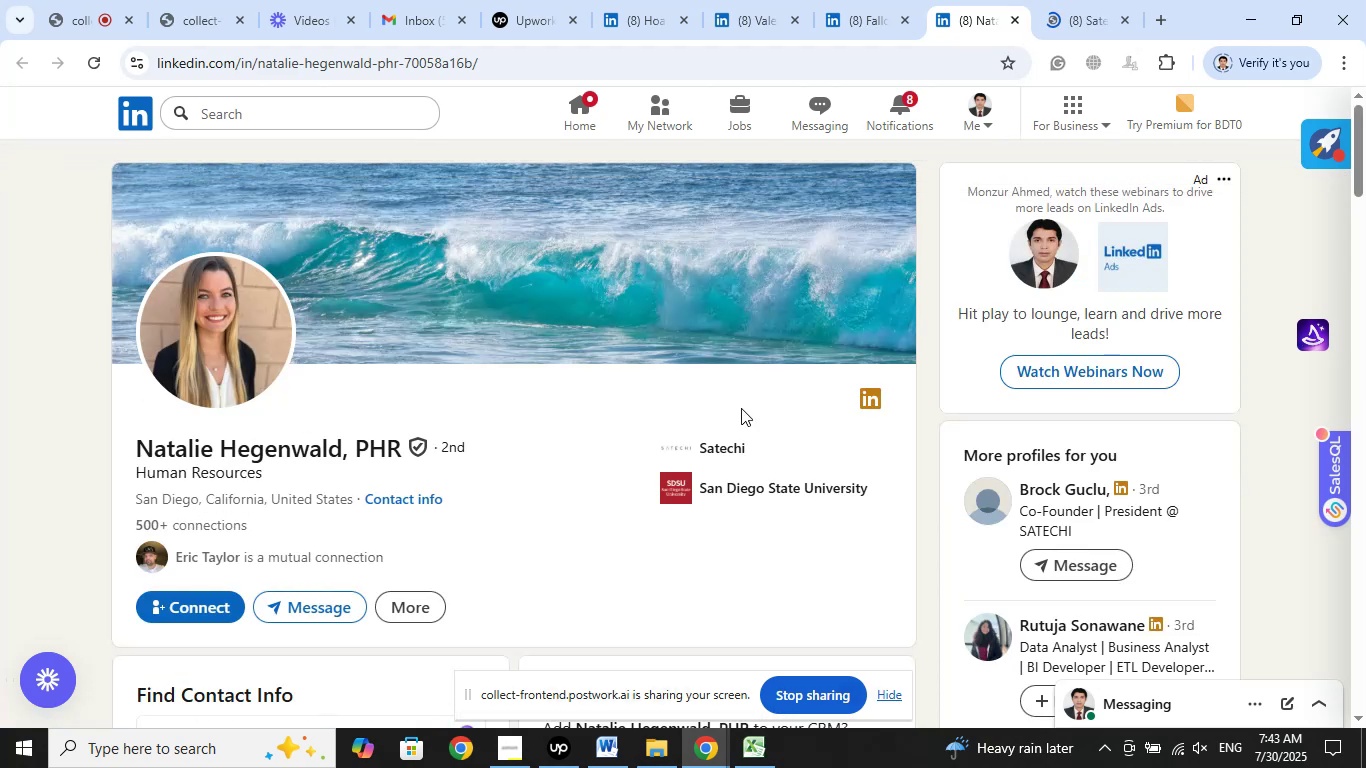 
left_click([738, 440])
 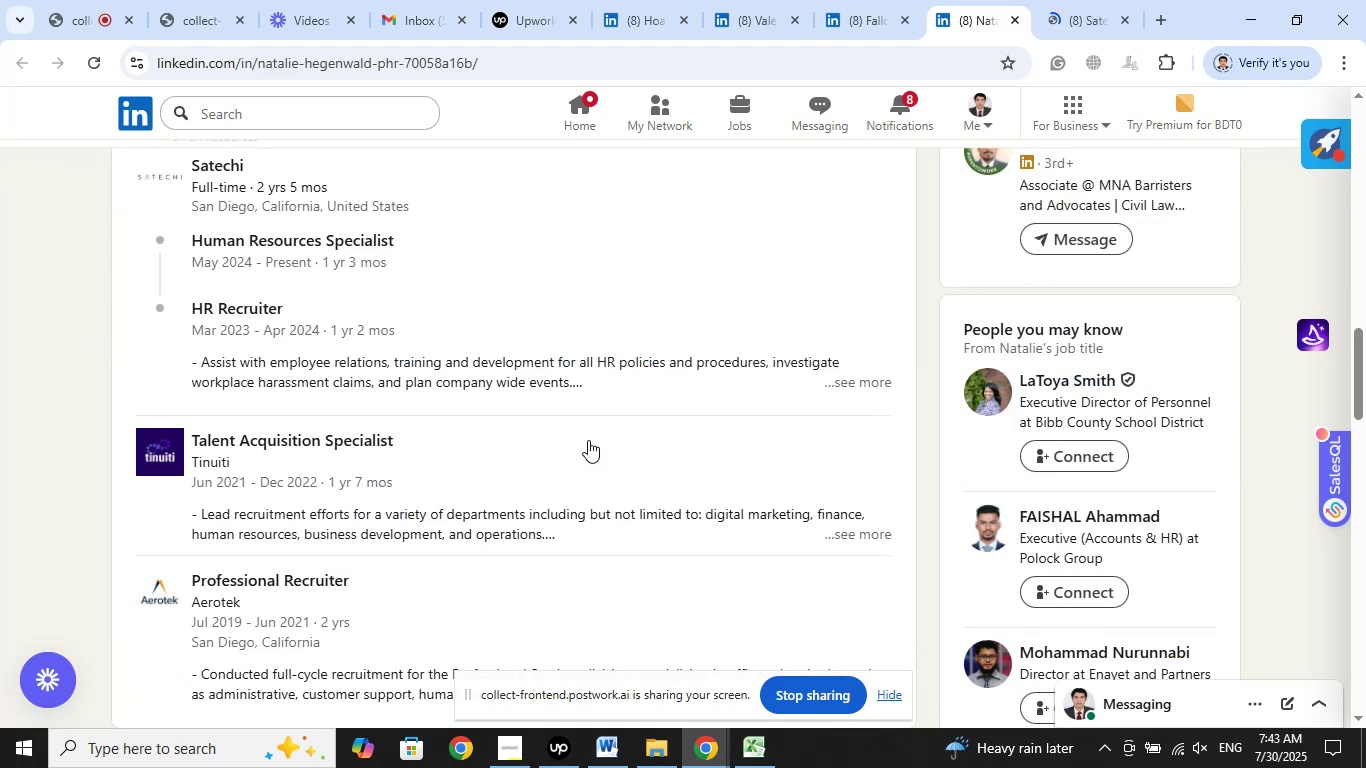 
scroll: coordinate [588, 426], scroll_direction: up, amount: 1.0
 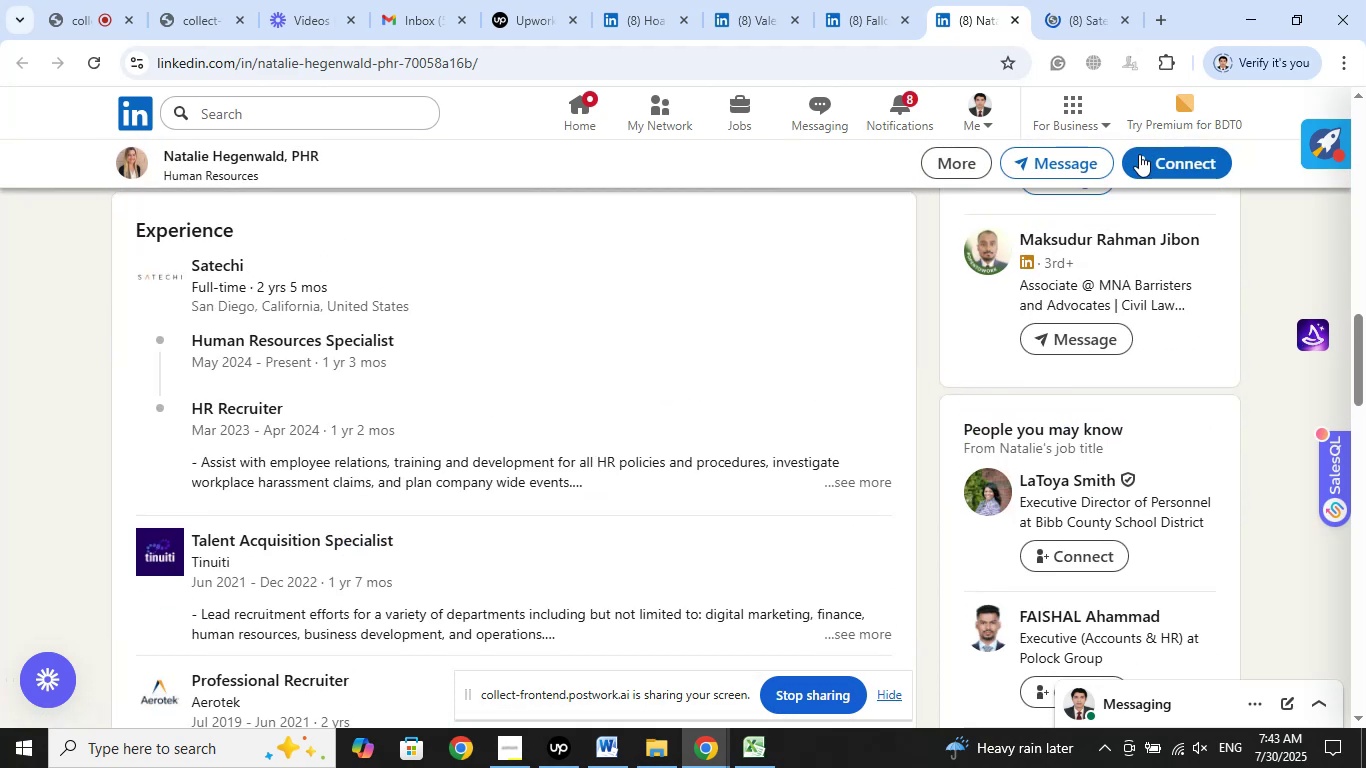 
left_click([1080, 0])
 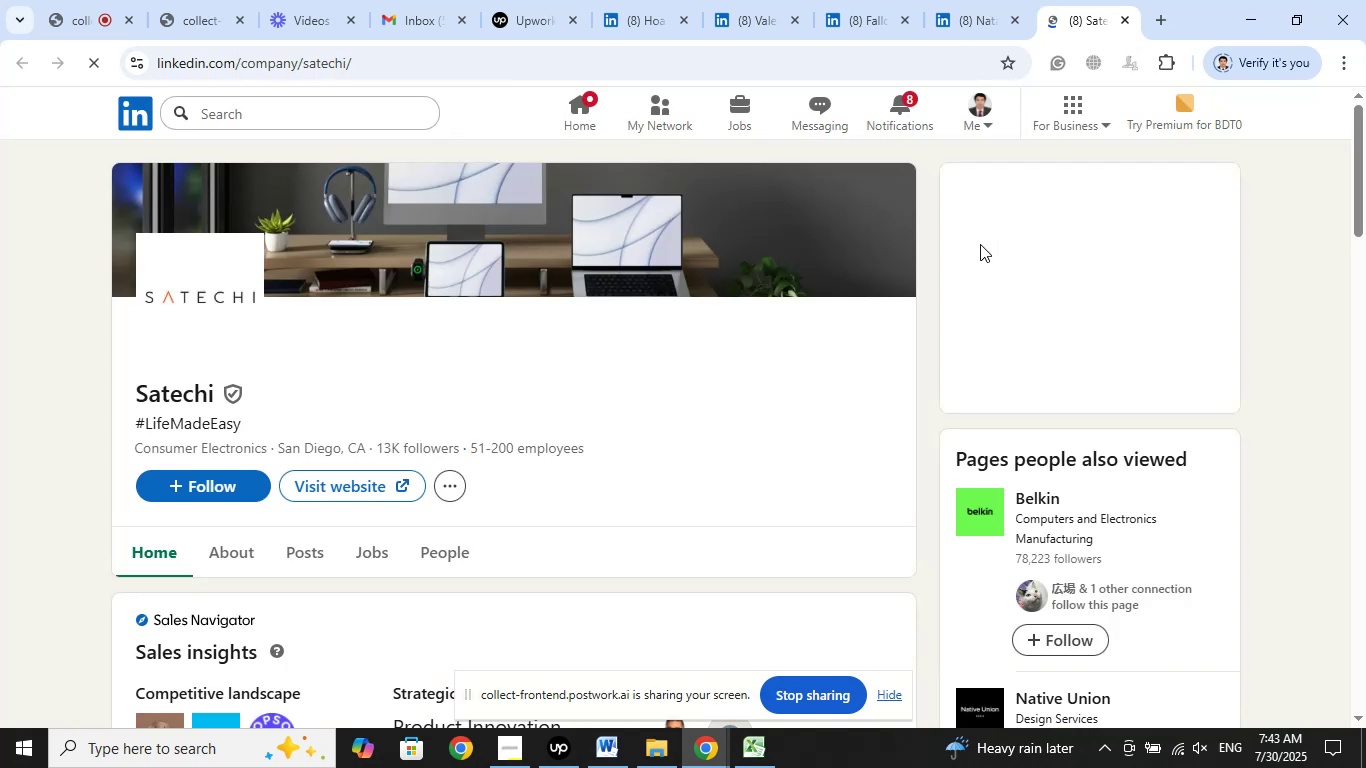 
wait(6.8)
 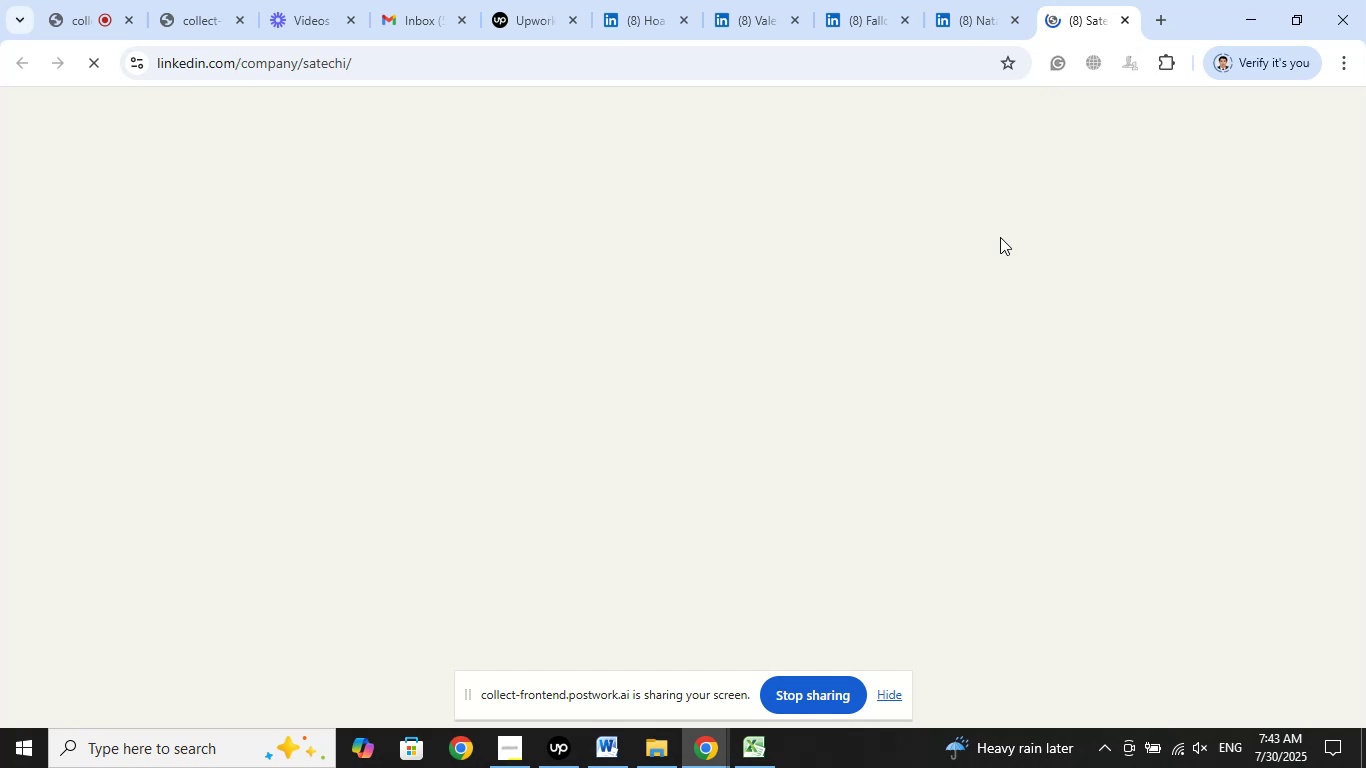 
left_click([969, 0])
 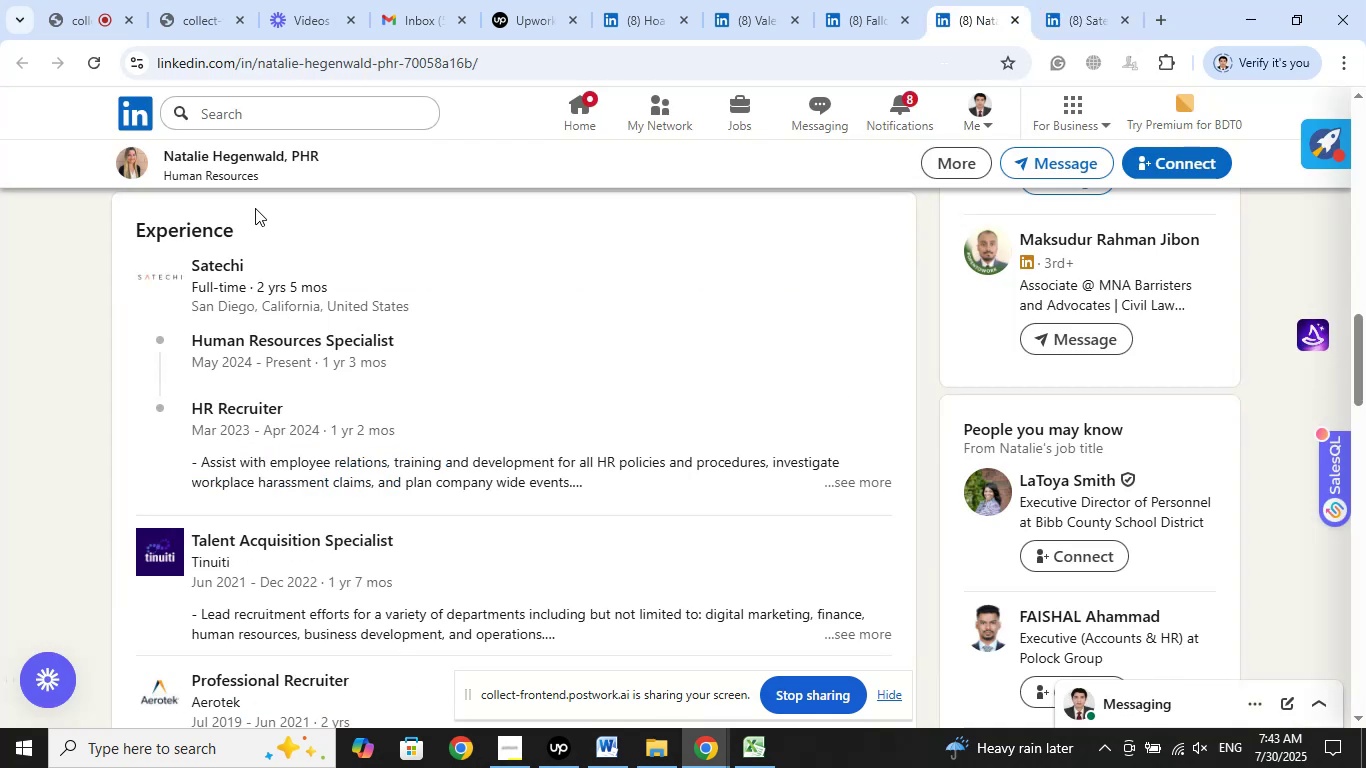 
left_click([247, 170])
 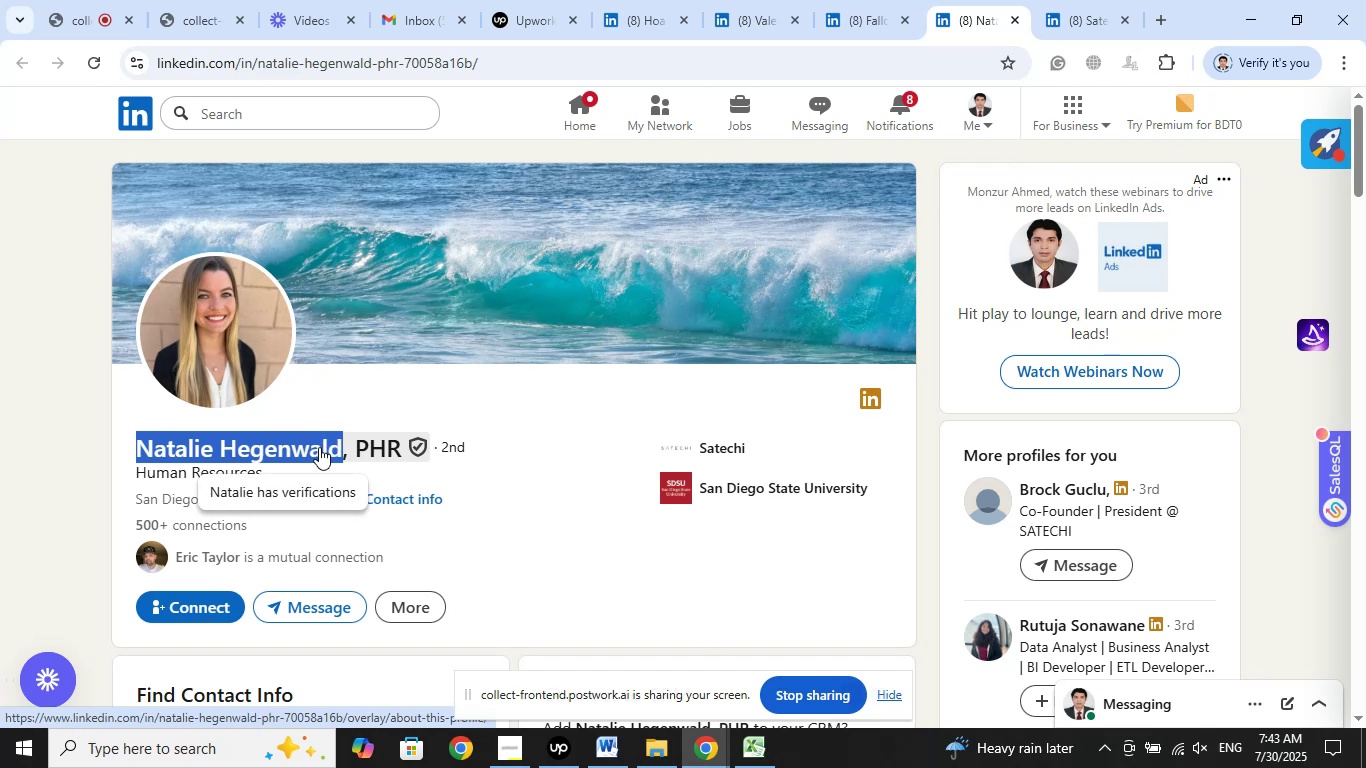 
wait(5.67)
 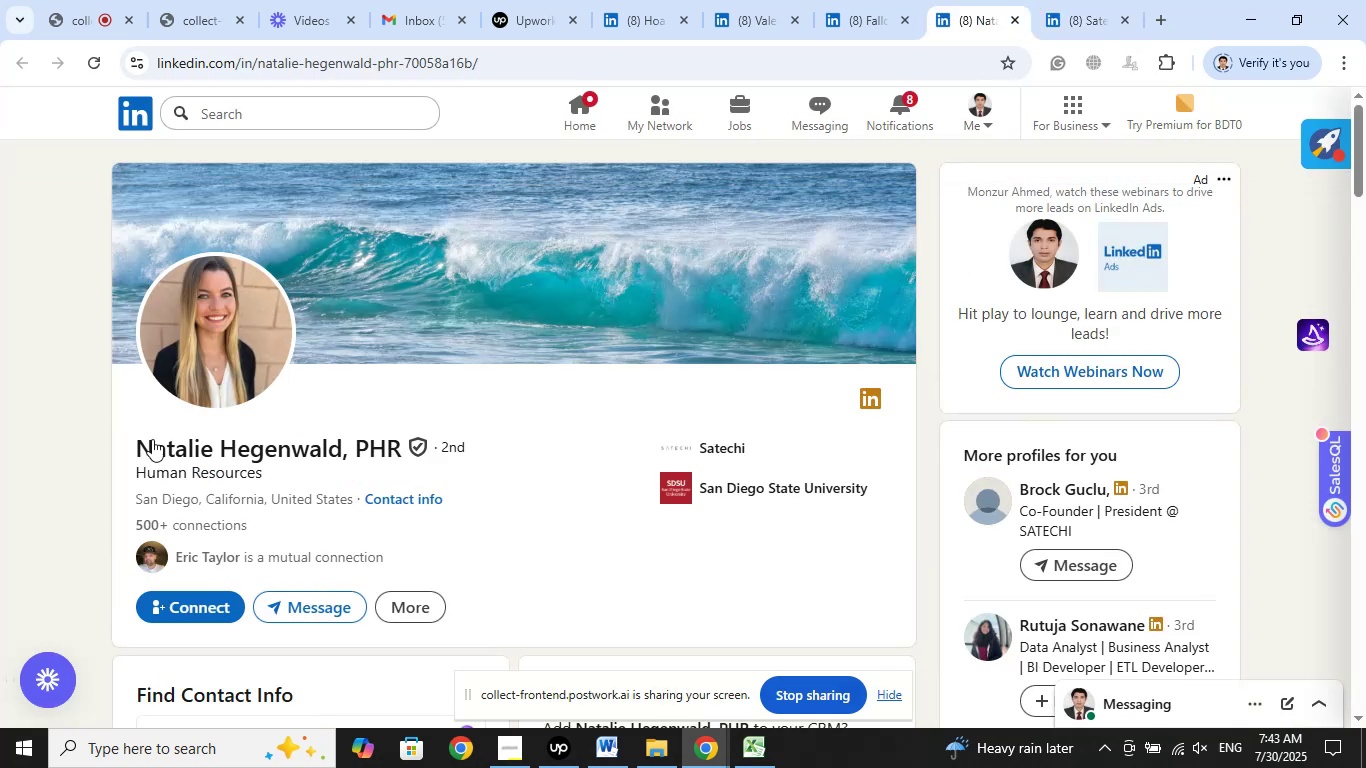 
right_click([319, 447])
 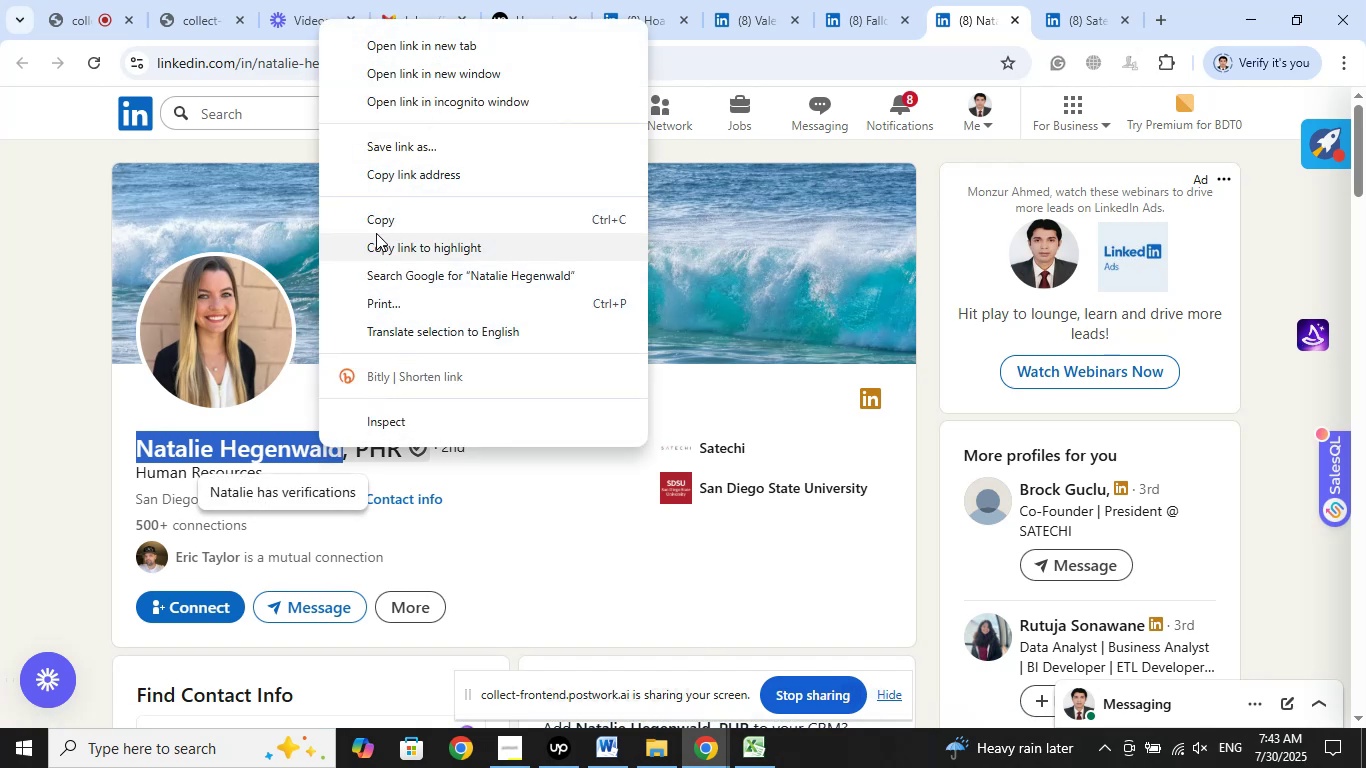 
left_click([371, 222])
 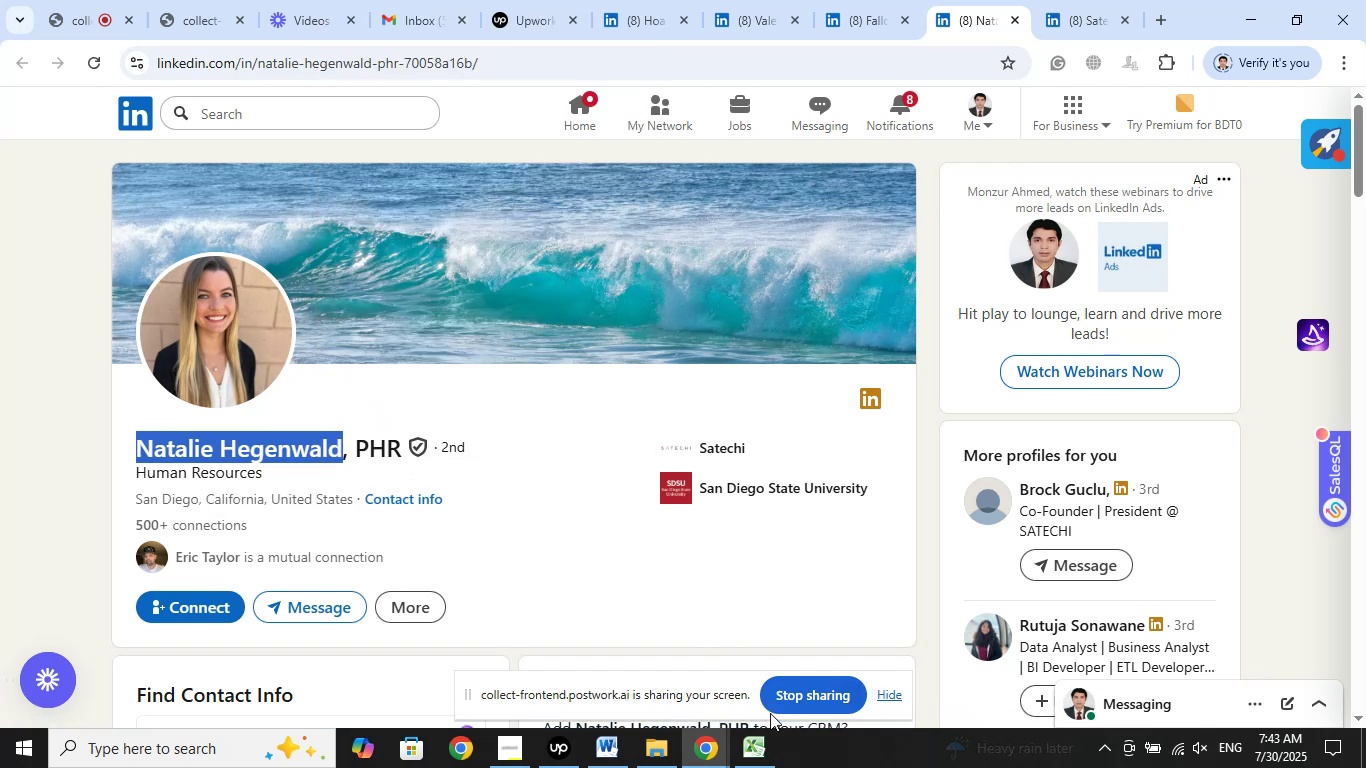 
left_click([761, 737])
 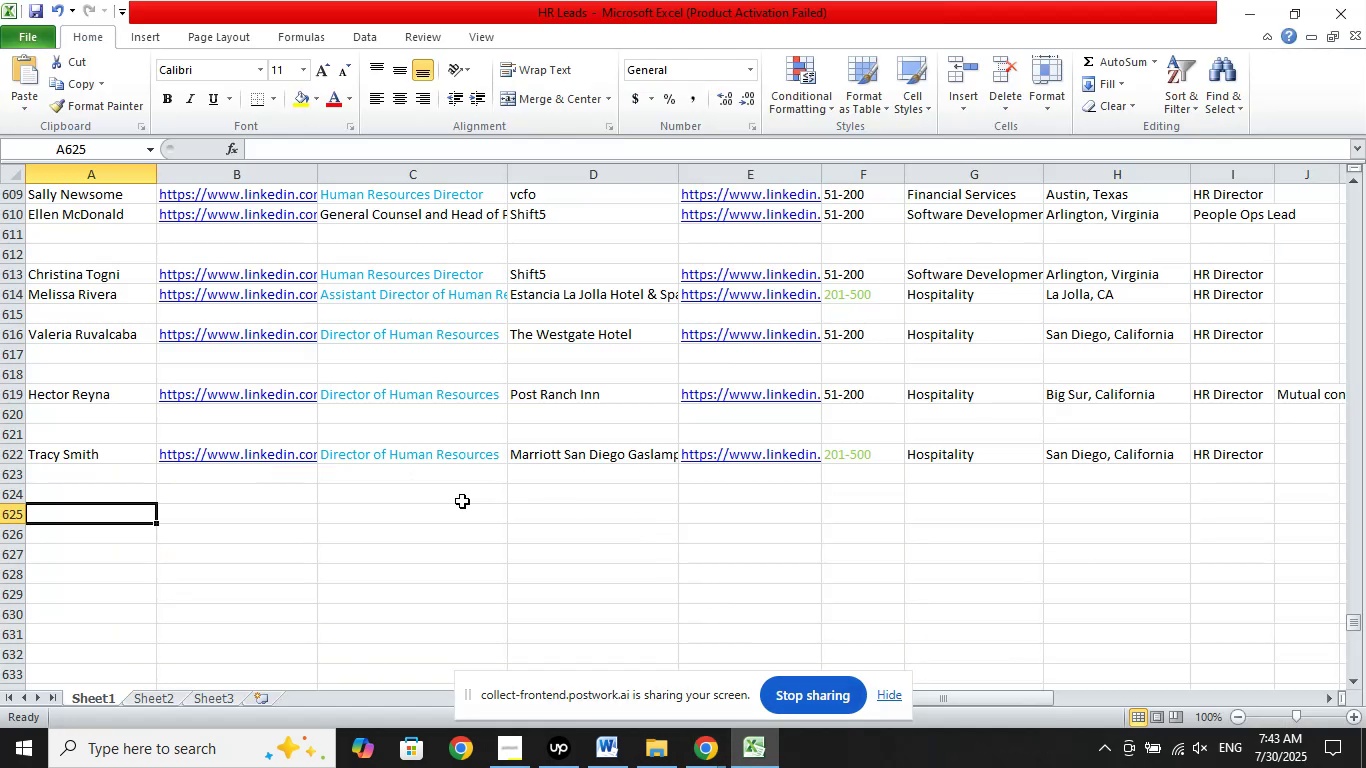 
scroll: coordinate [394, 443], scroll_direction: up, amount: 4.0
 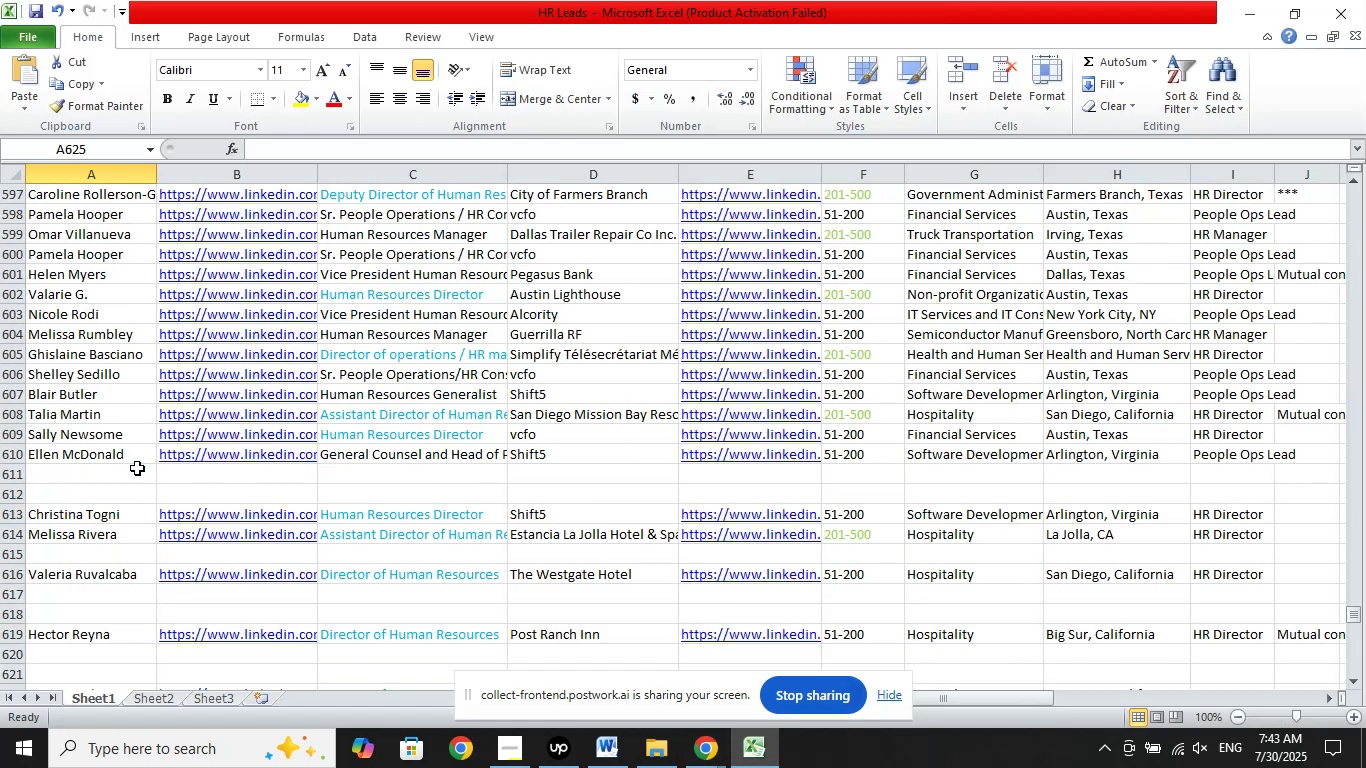 
left_click([104, 472])
 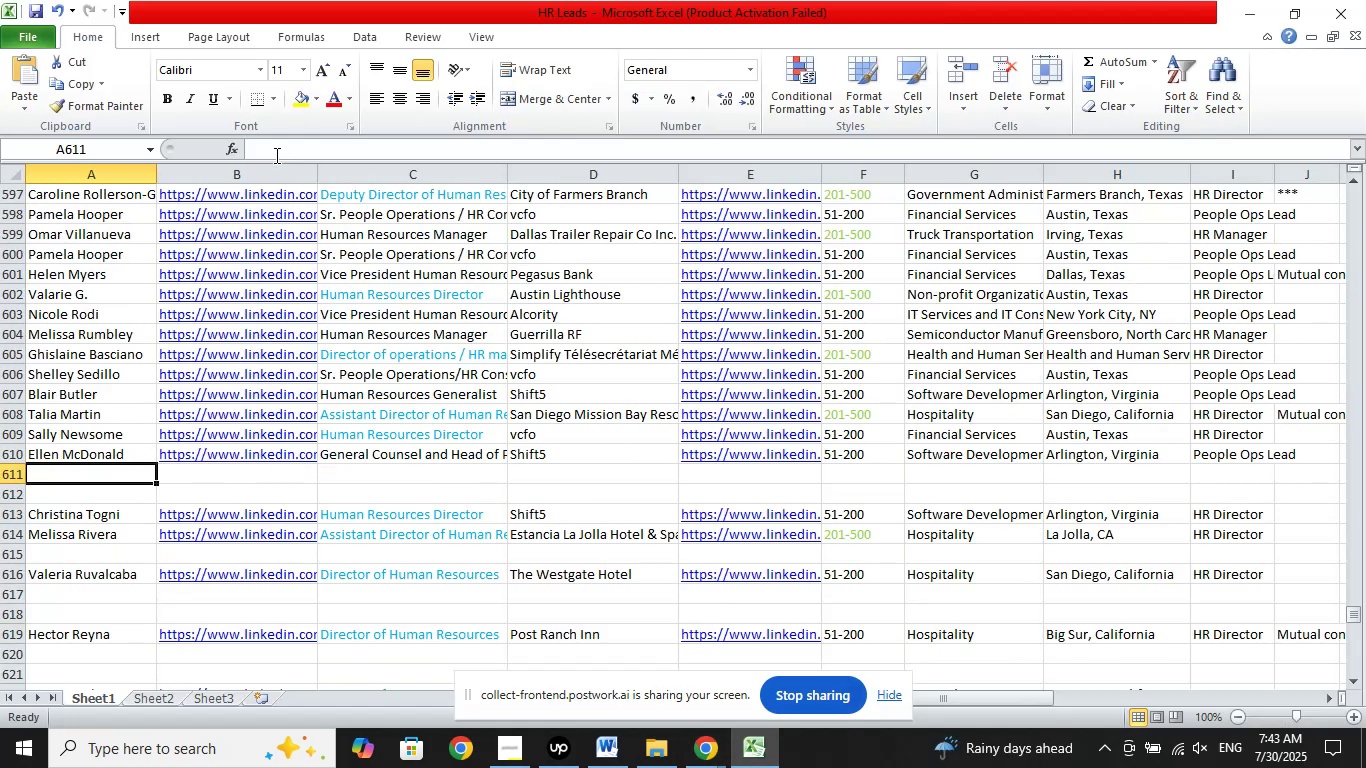 
left_click([270, 152])
 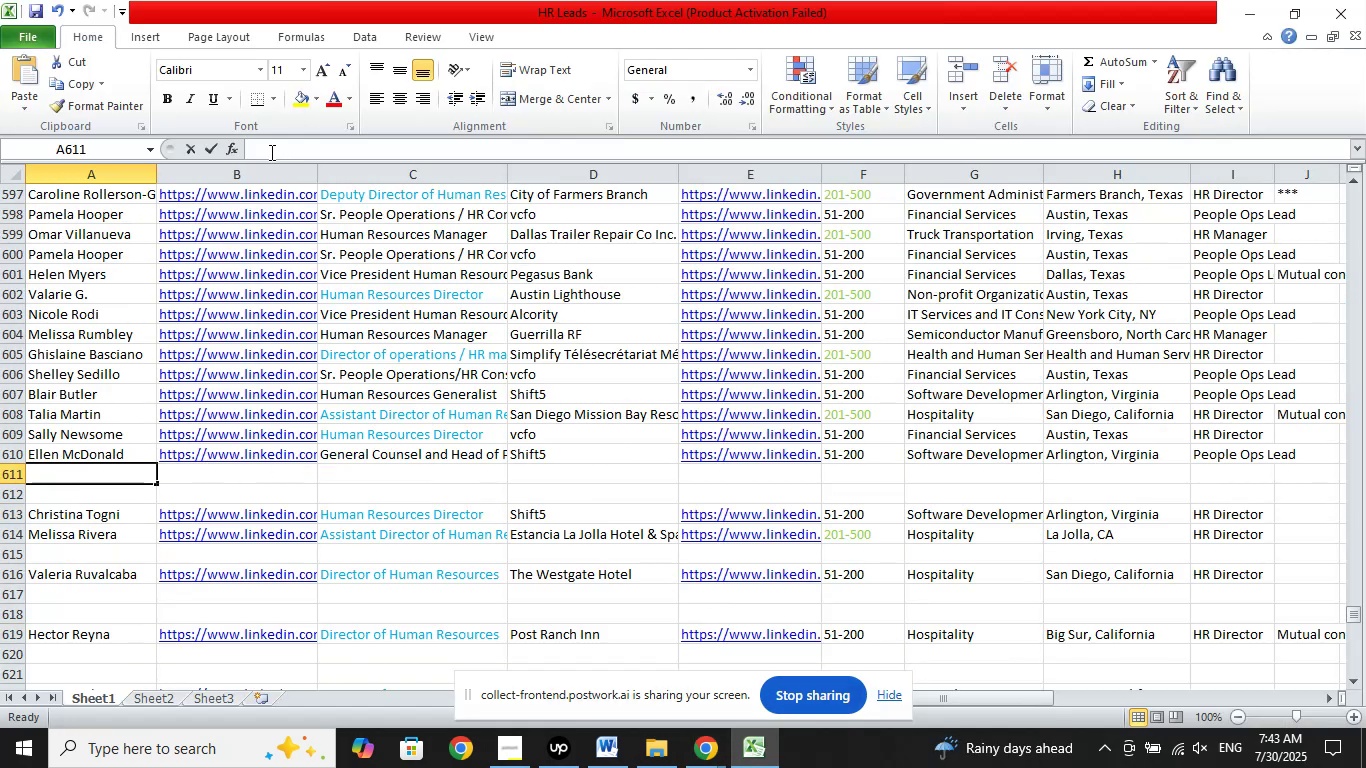 
right_click([270, 152])
 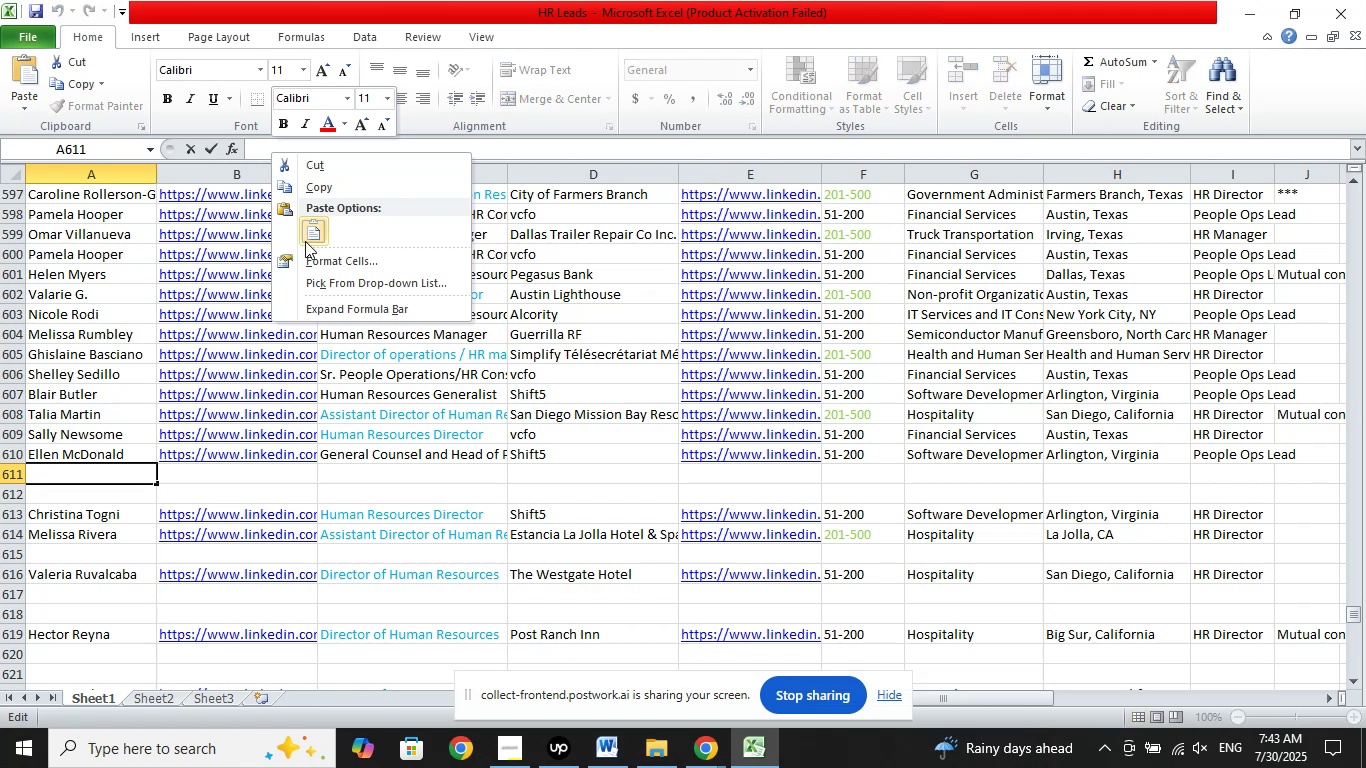 
left_click([306, 241])
 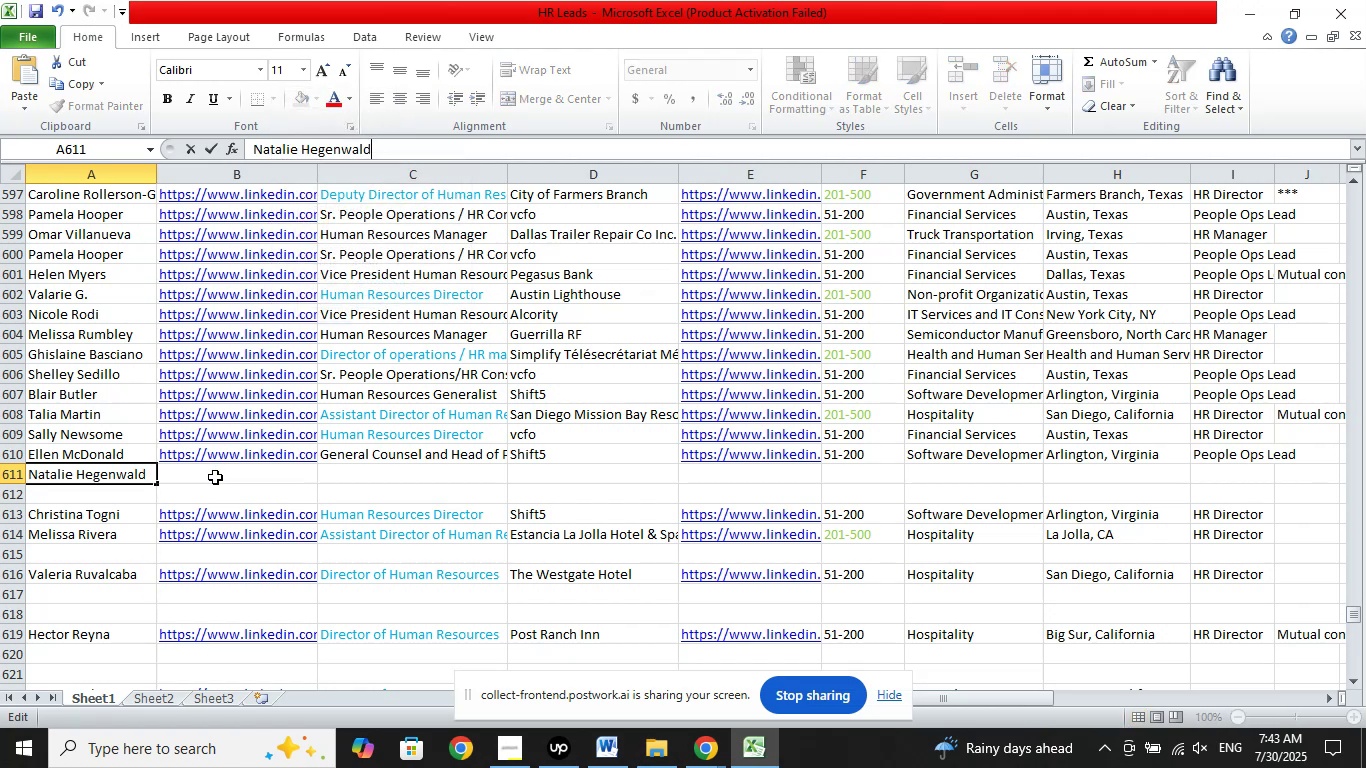 
left_click([215, 477])
 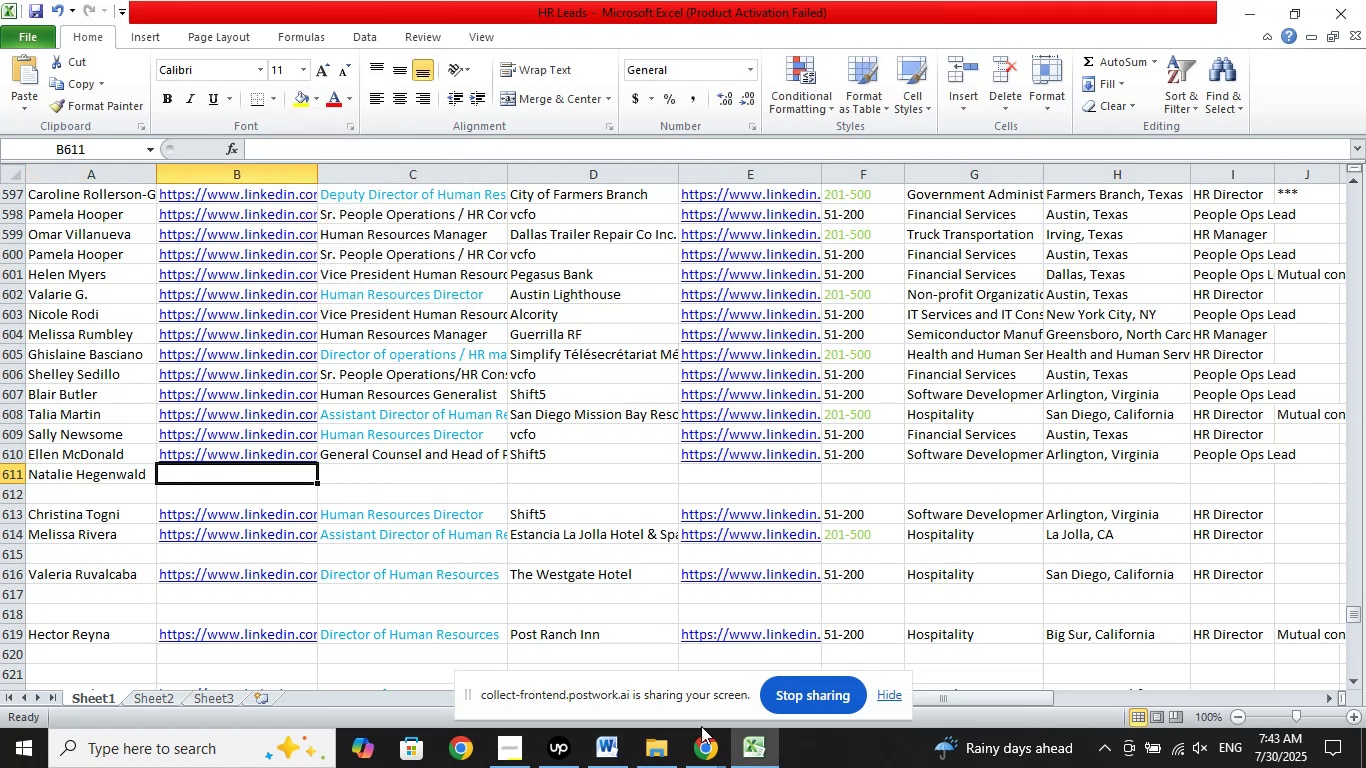 
left_click([696, 737])
 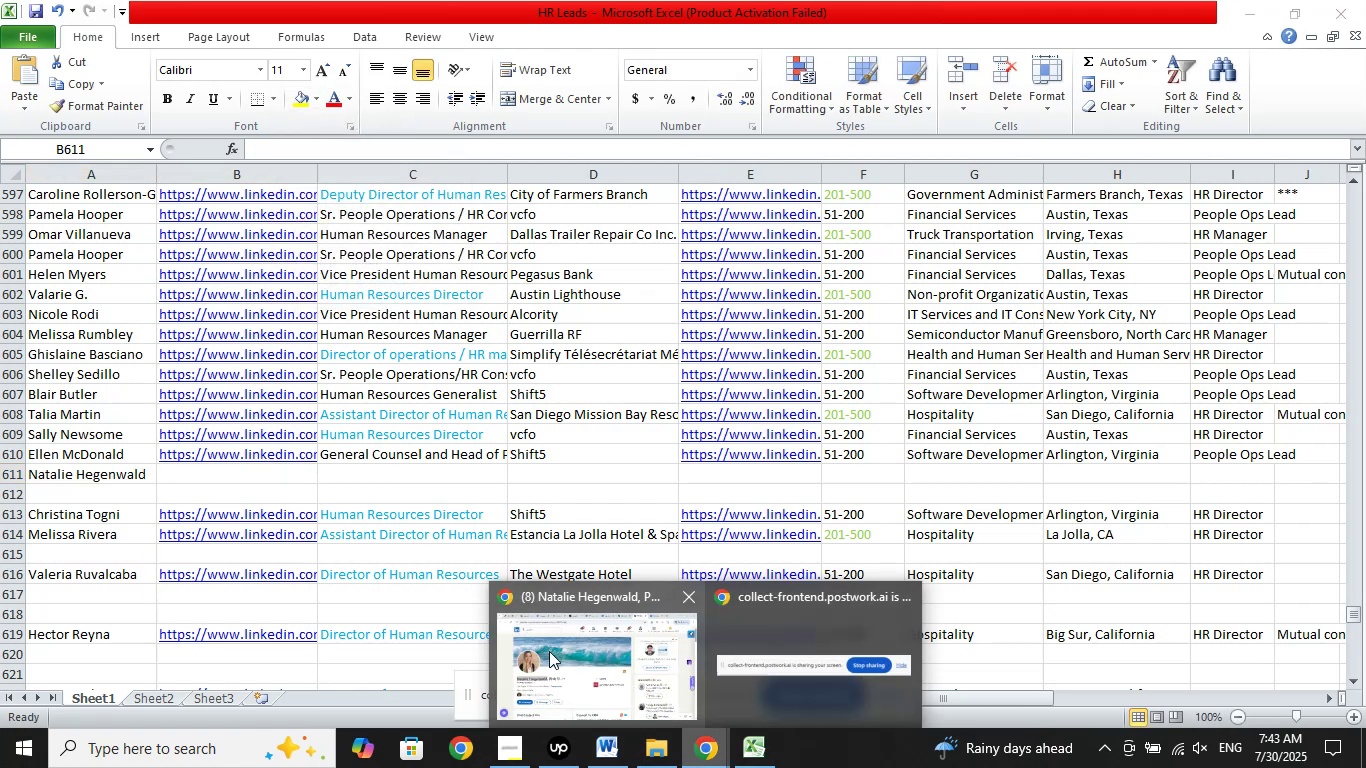 
left_click([549, 651])
 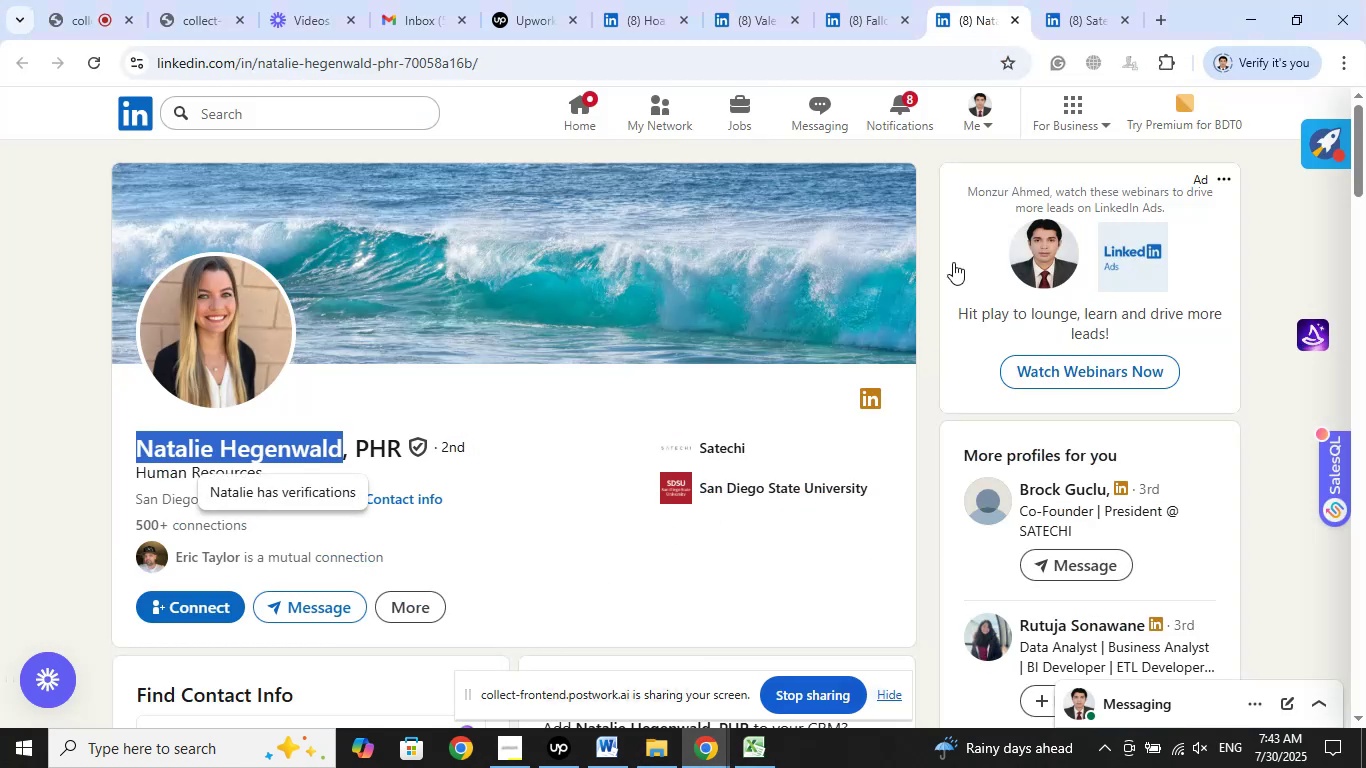 
left_click([509, 71])
 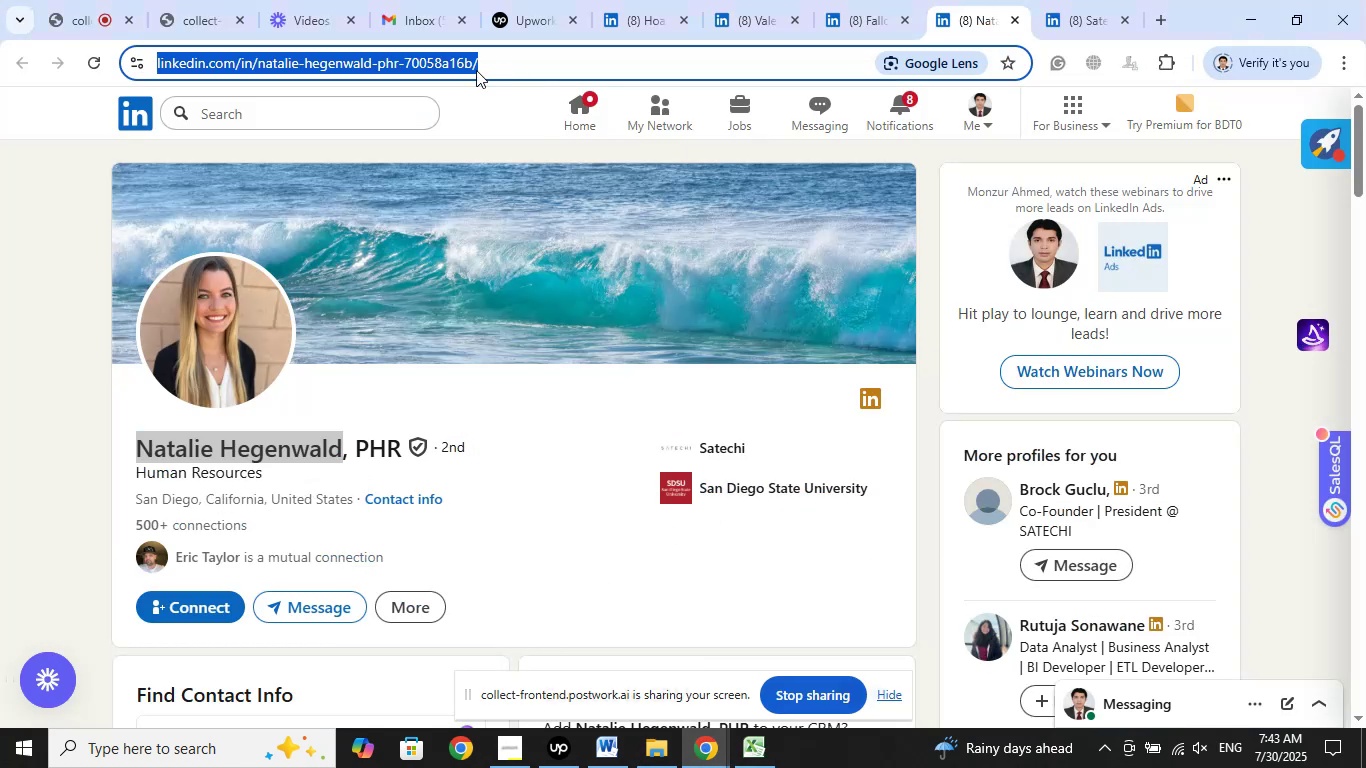 
right_click([476, 70])
 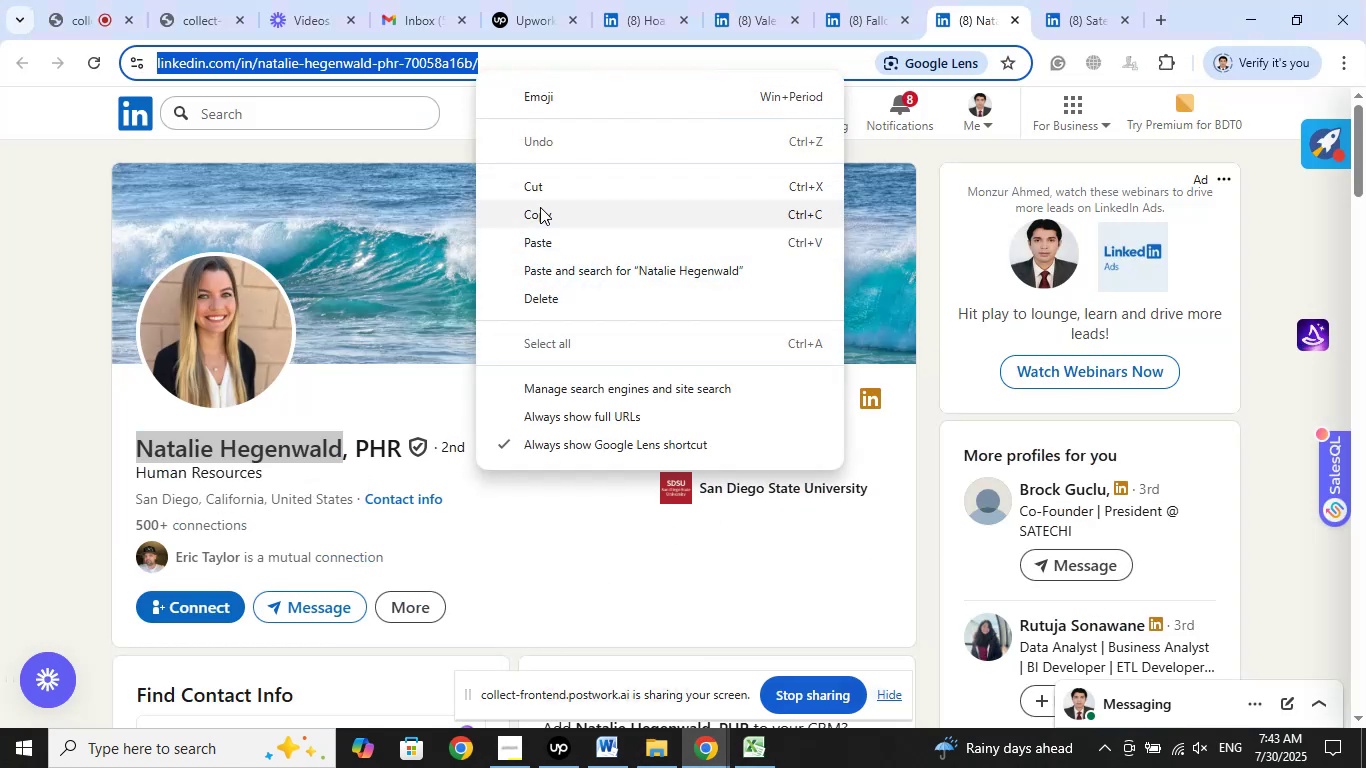 
left_click([540, 208])
 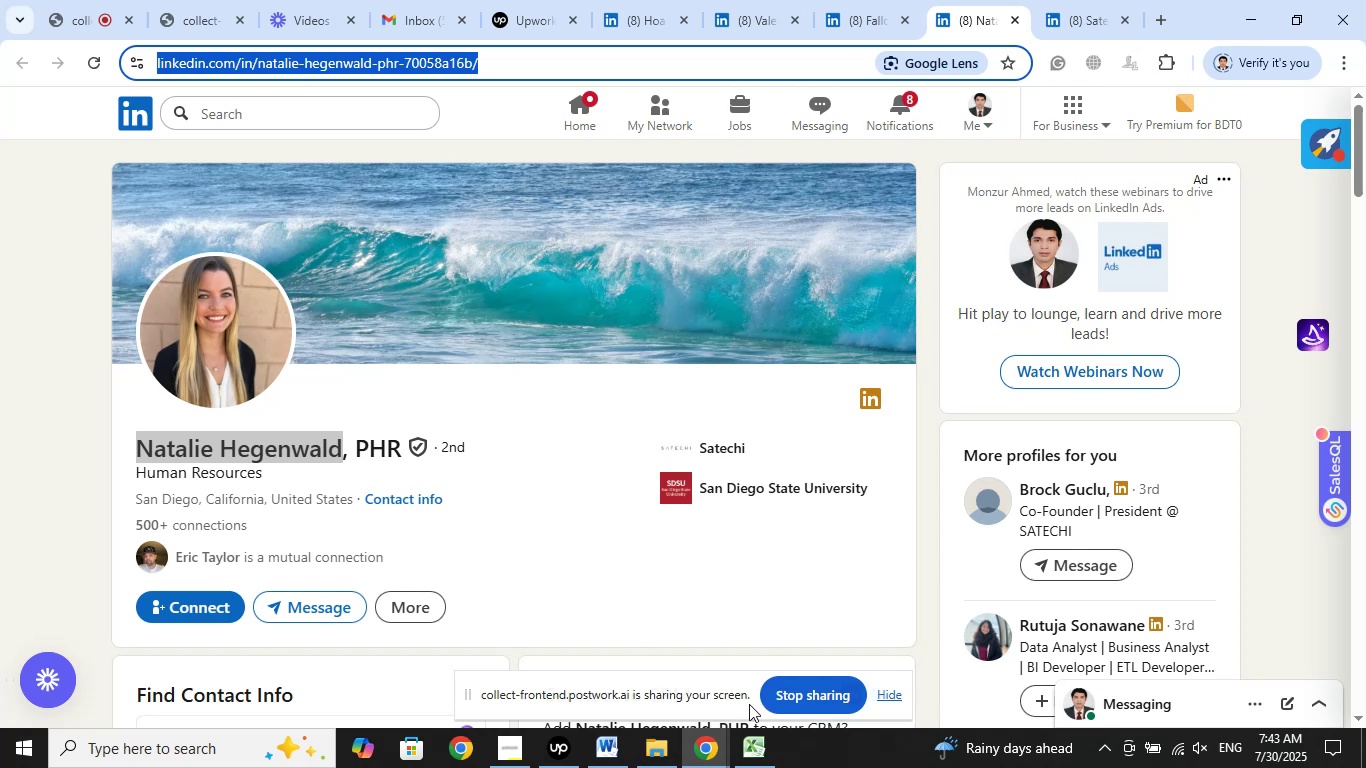 
left_click([751, 748])
 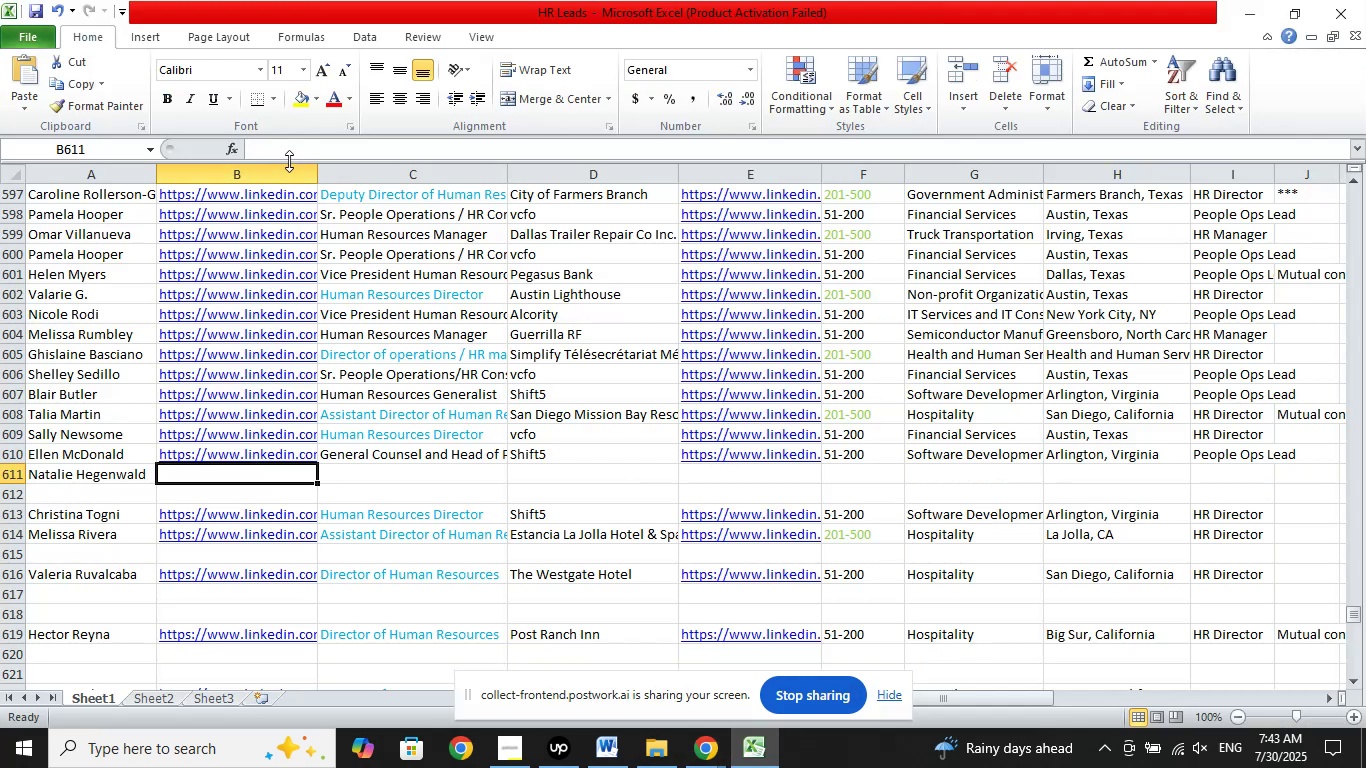 
left_click([285, 148])
 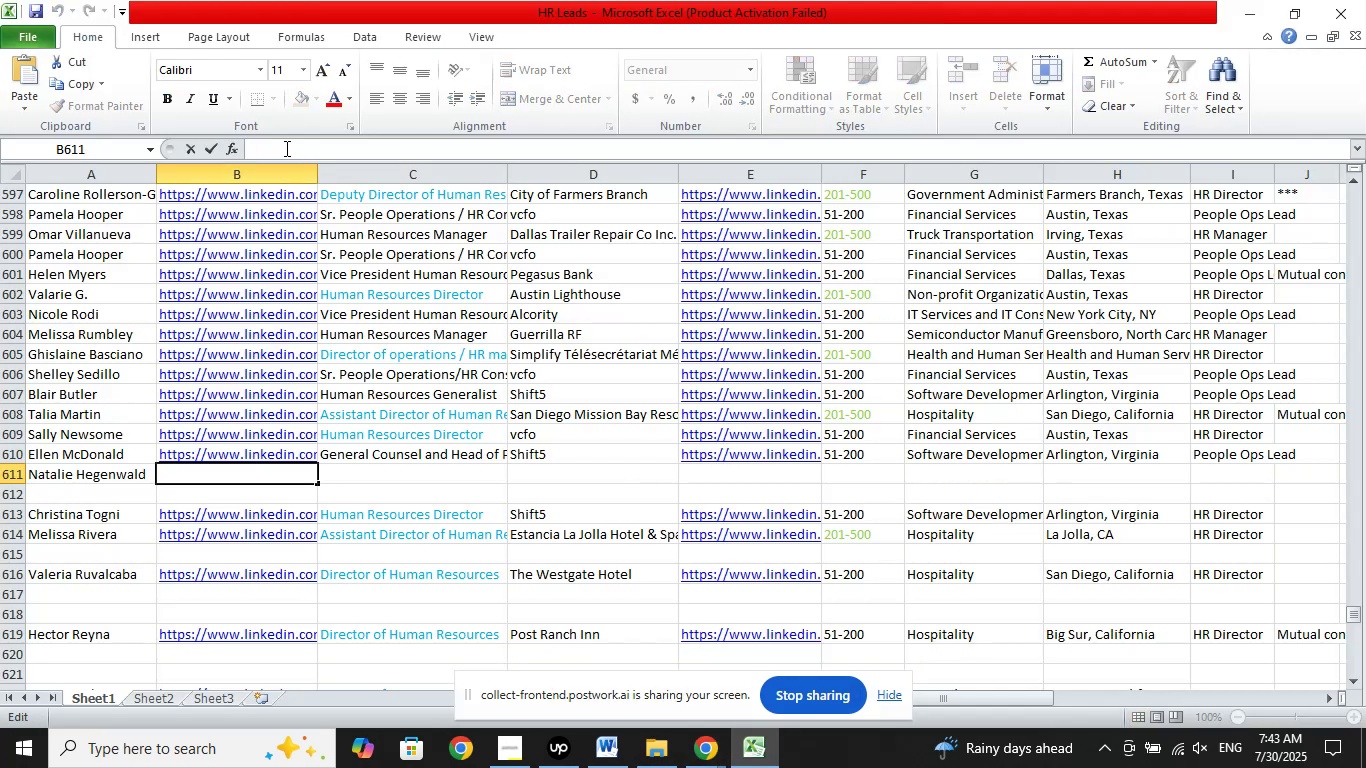 
right_click([285, 148])
 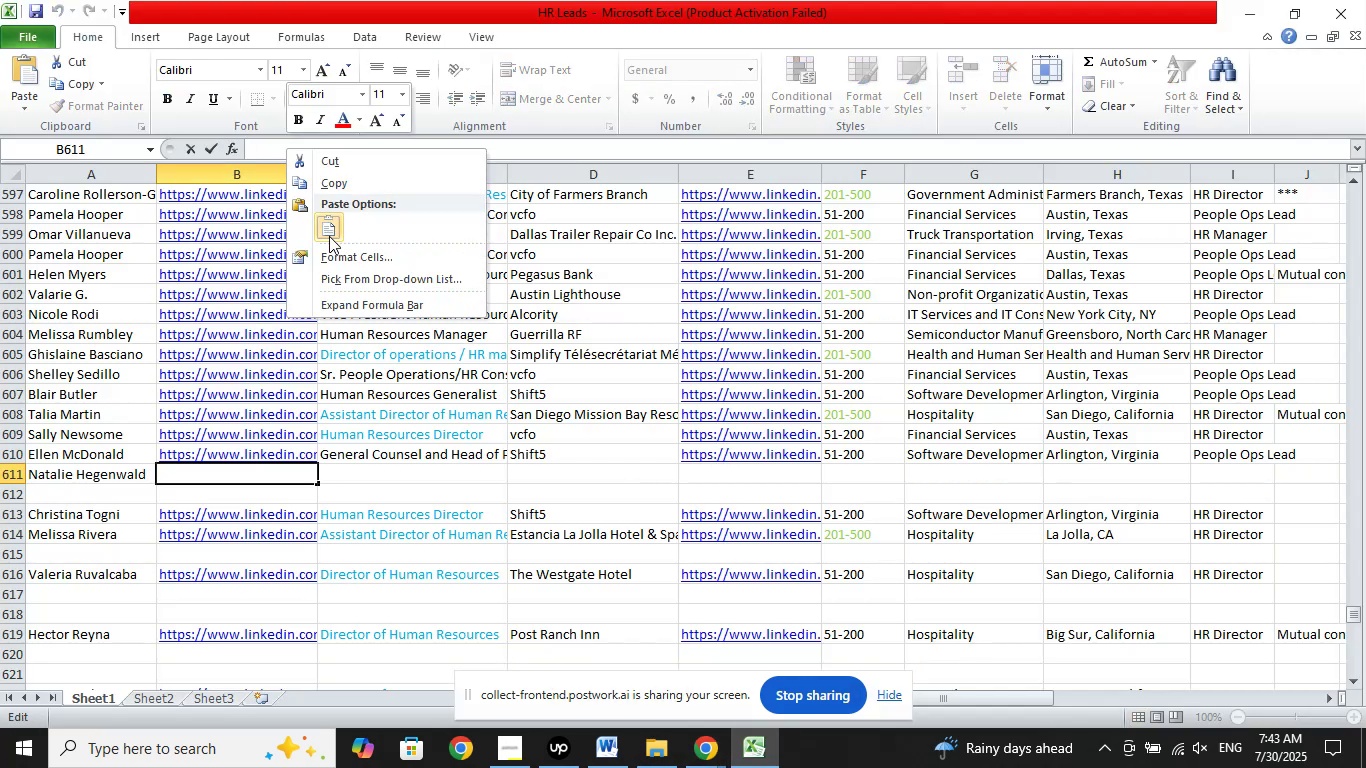 
left_click([329, 236])
 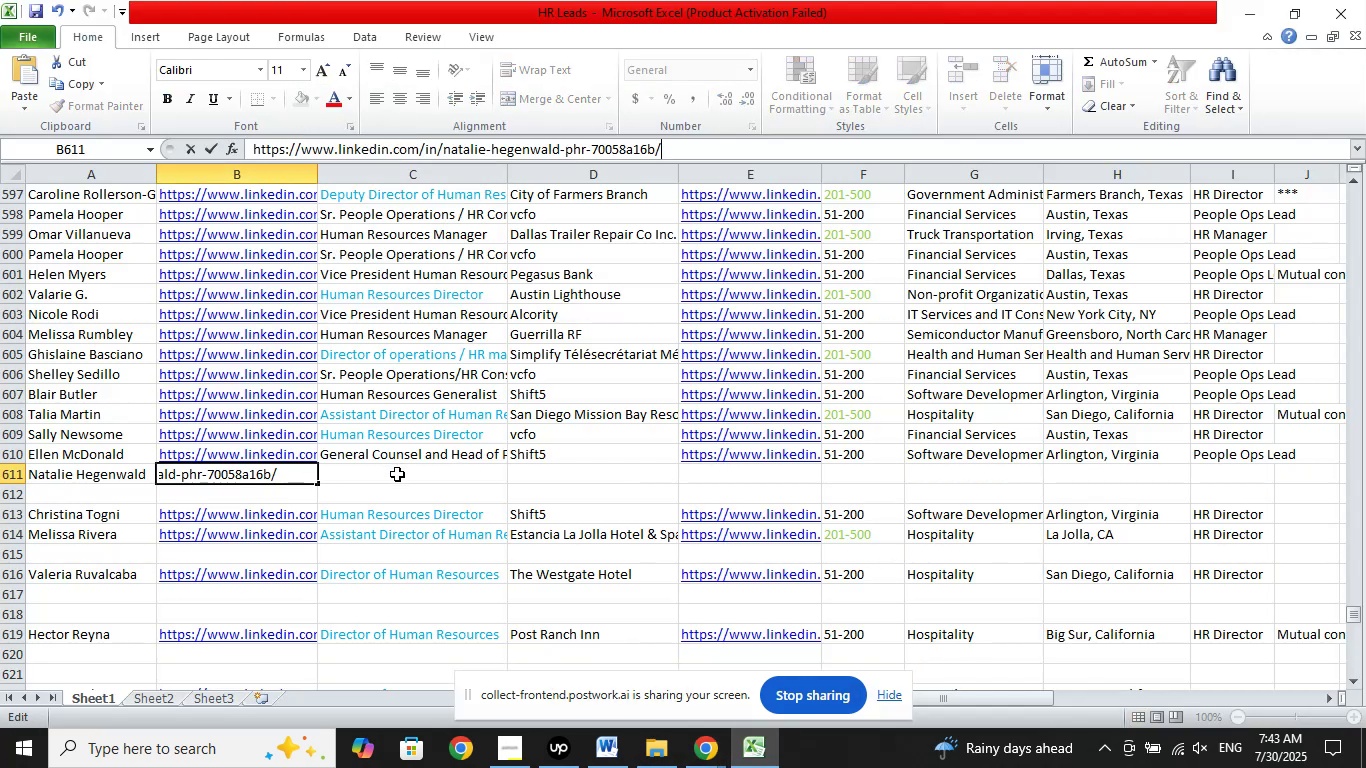 
left_click([397, 474])
 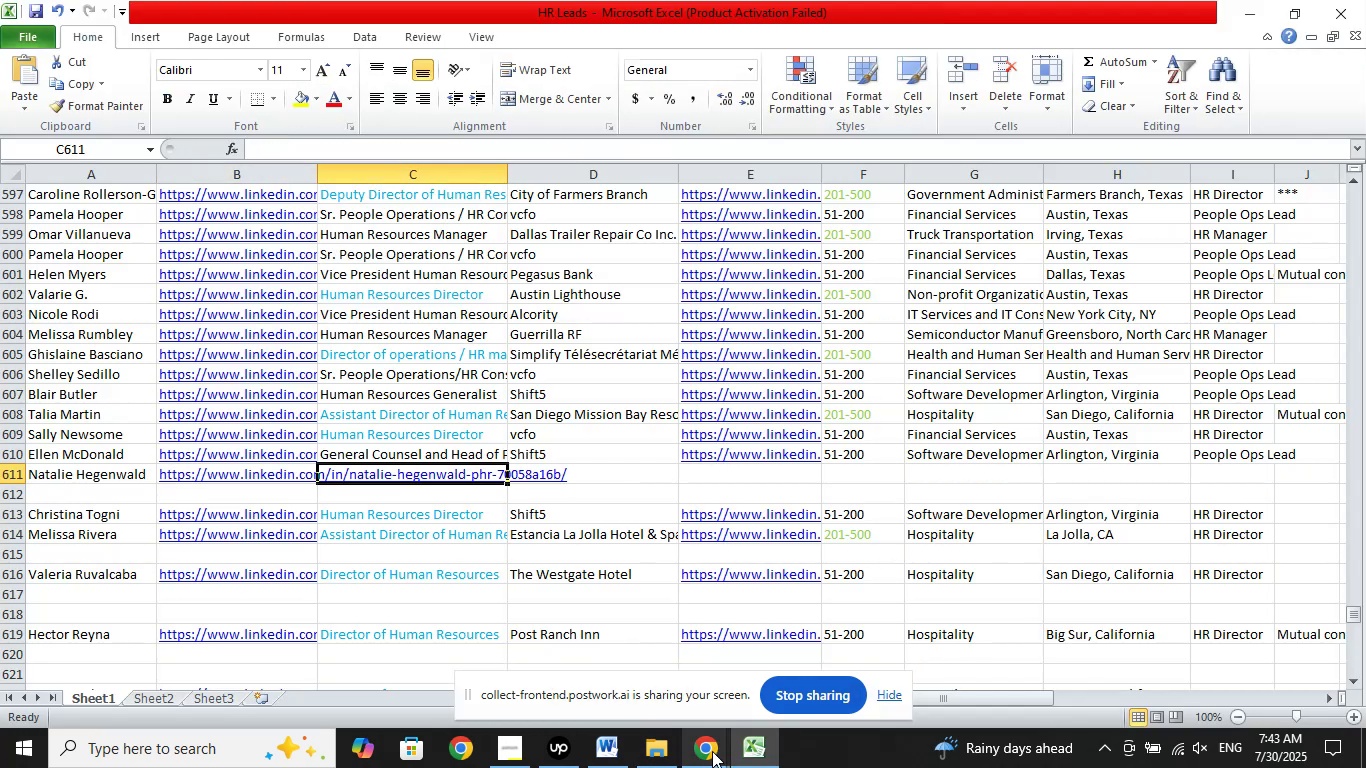 
left_click([711, 751])
 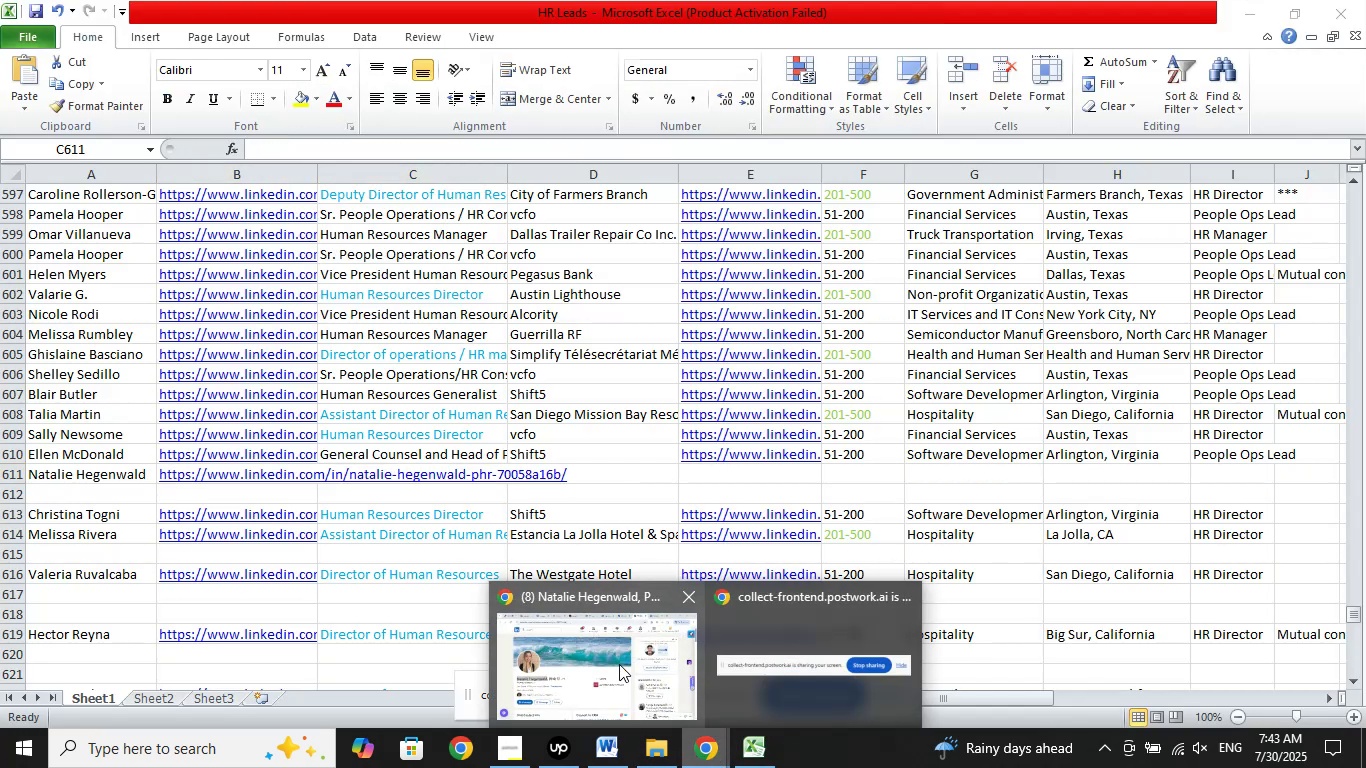 
left_click([618, 664])
 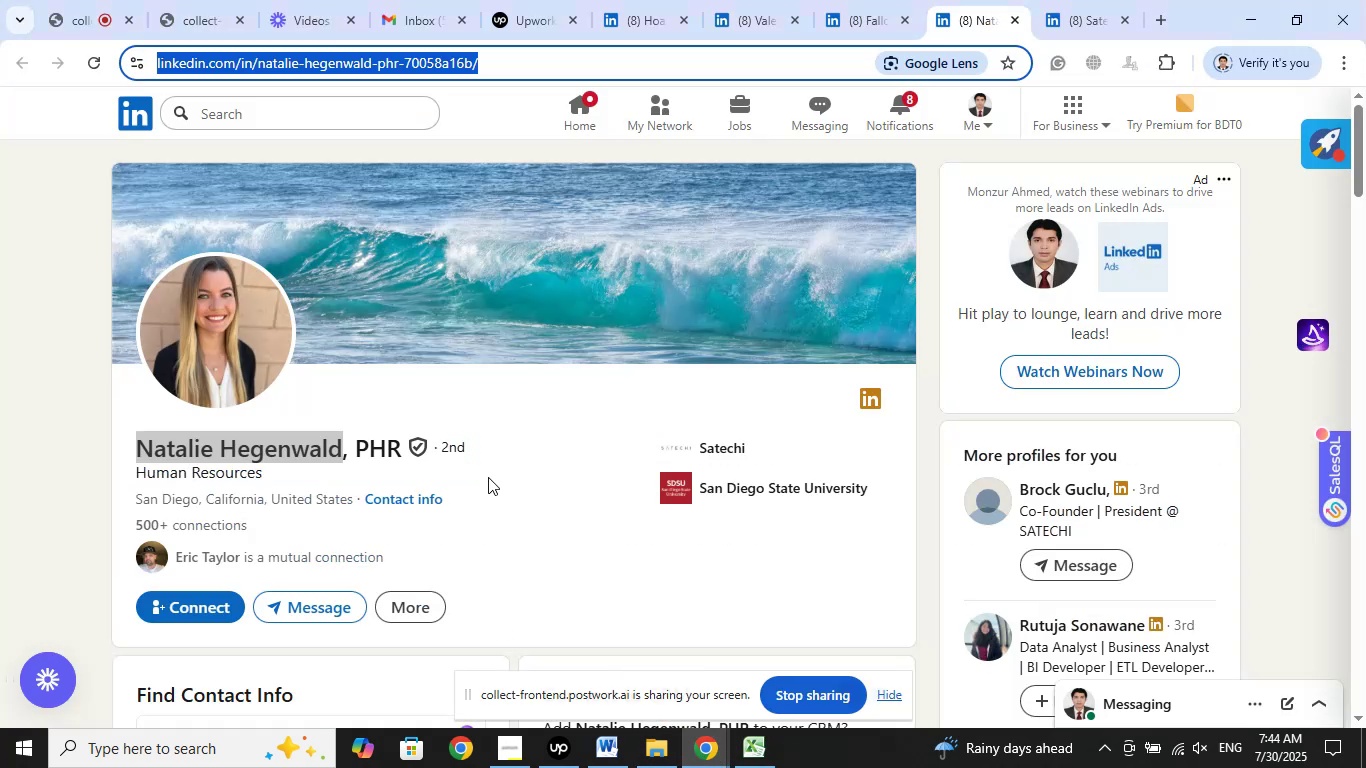 
left_click([703, 451])
 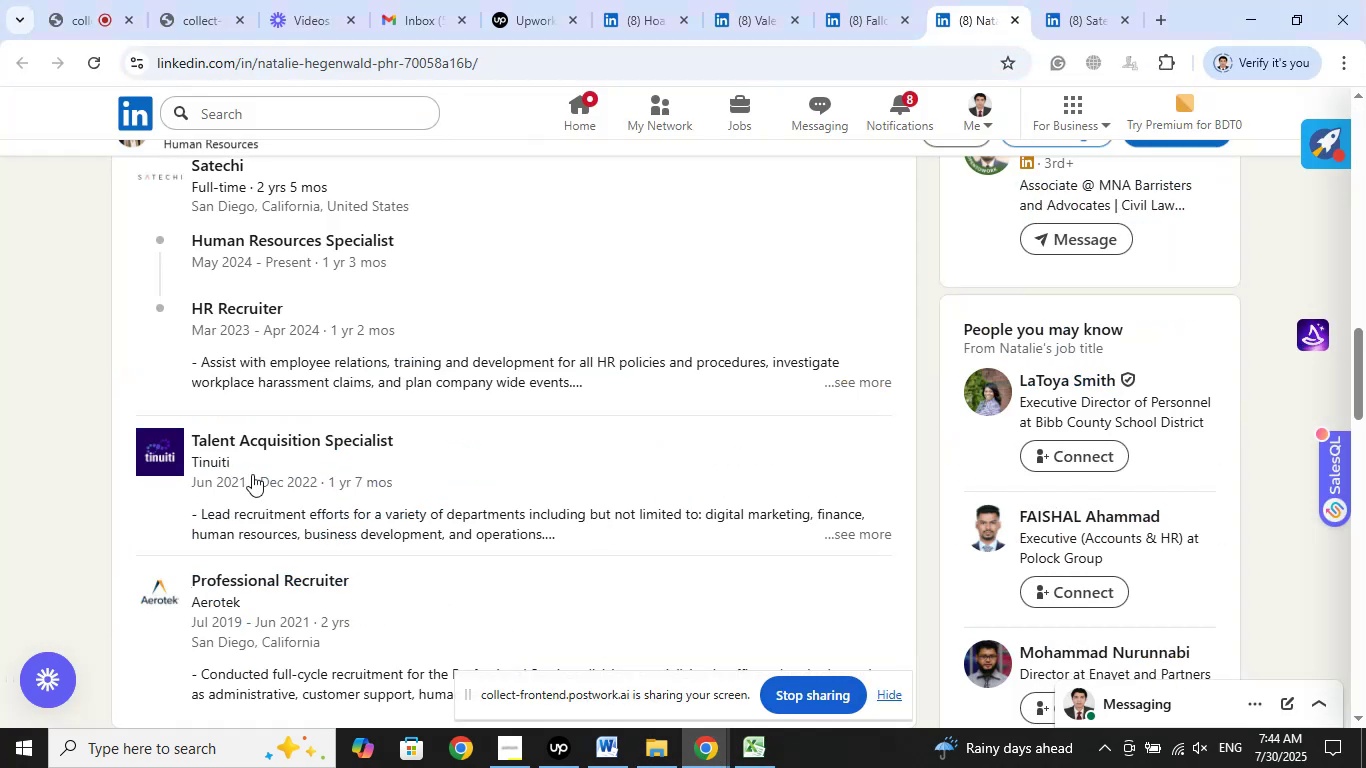 
scroll: coordinate [301, 433], scroll_direction: up, amount: 2.0
 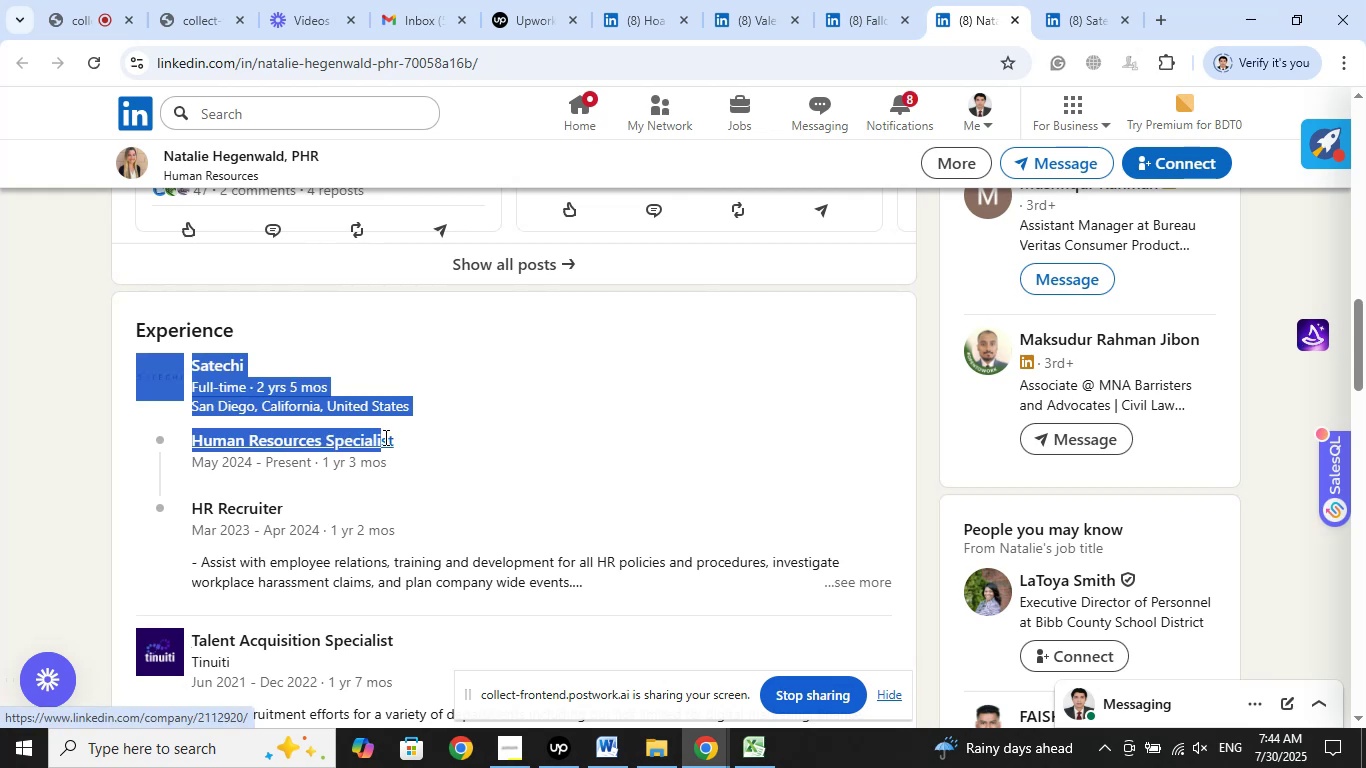 
right_click([381, 440])
 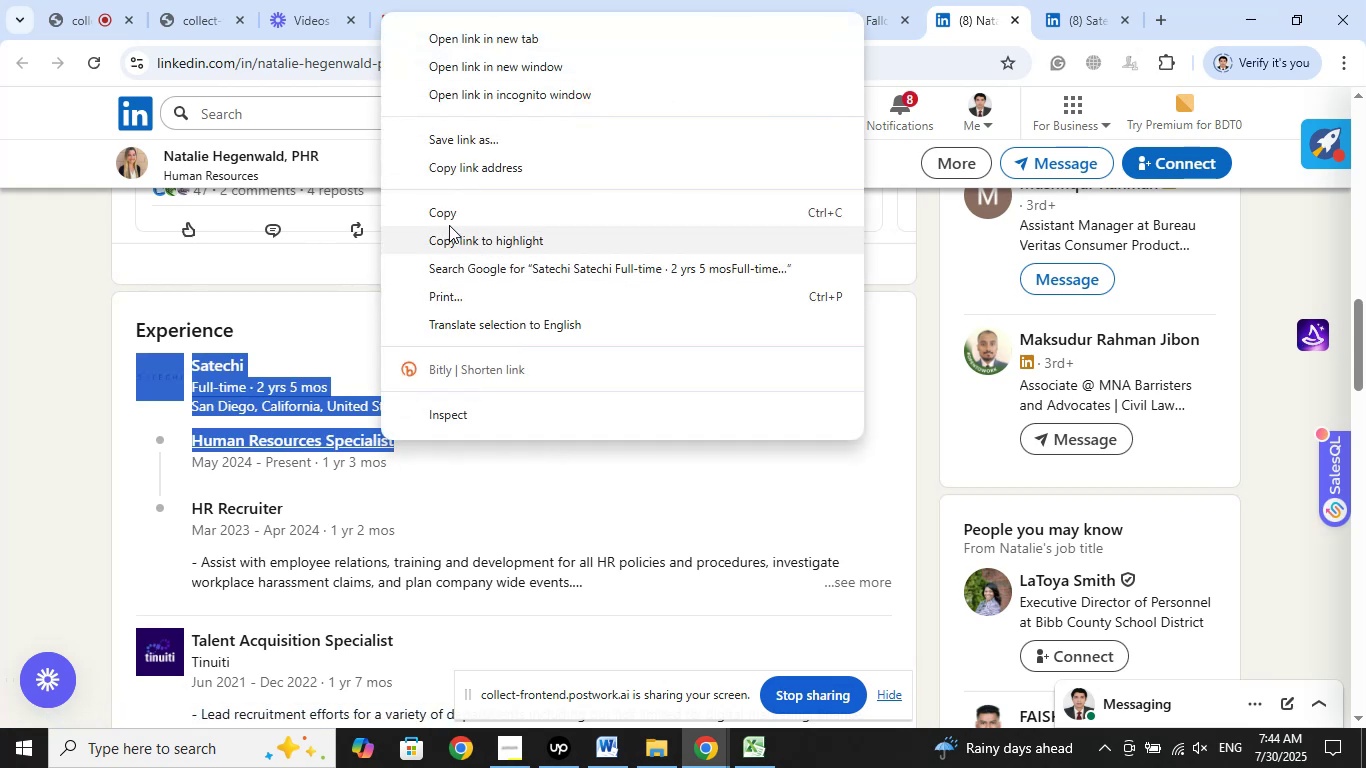 
left_click([447, 218])
 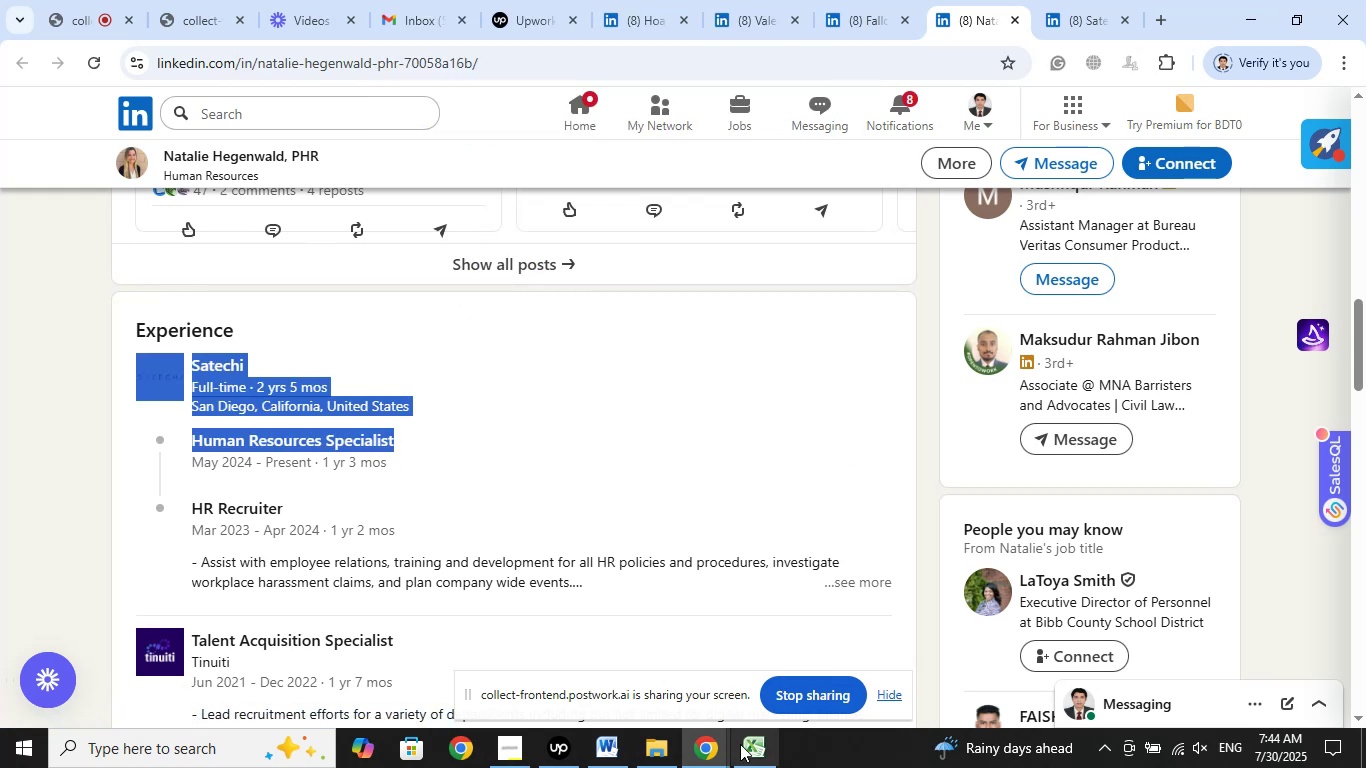 
left_click([744, 753])
 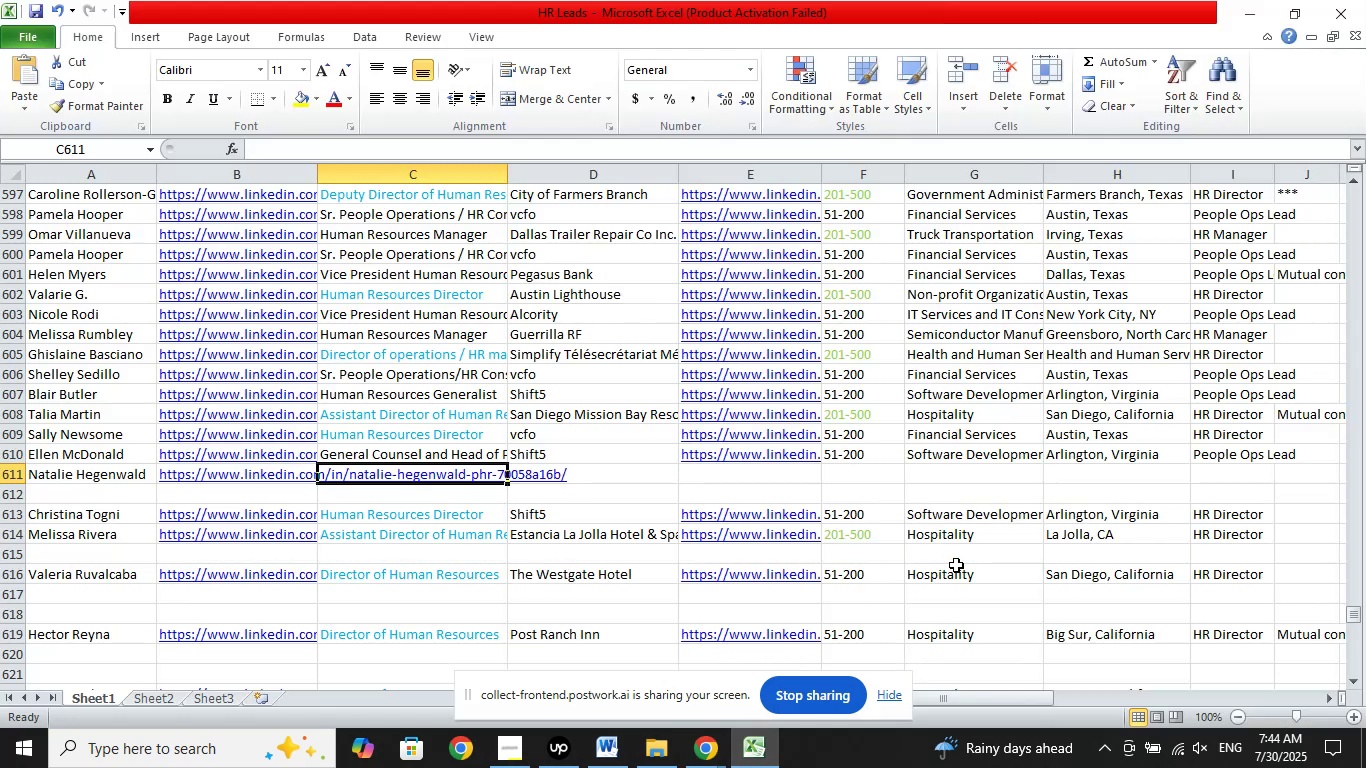 
scroll: coordinate [1051, 528], scroll_direction: down, amount: 4.0
 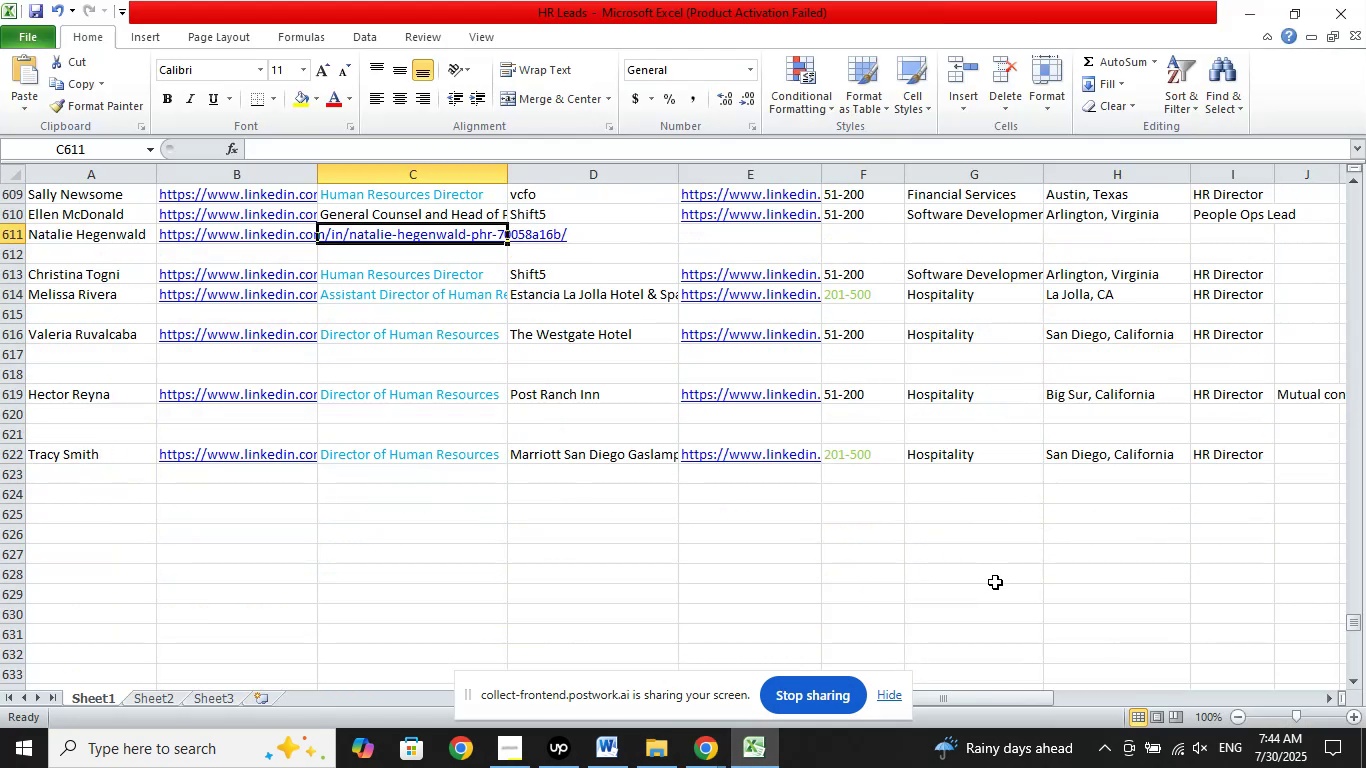 
right_click([1106, 574])
 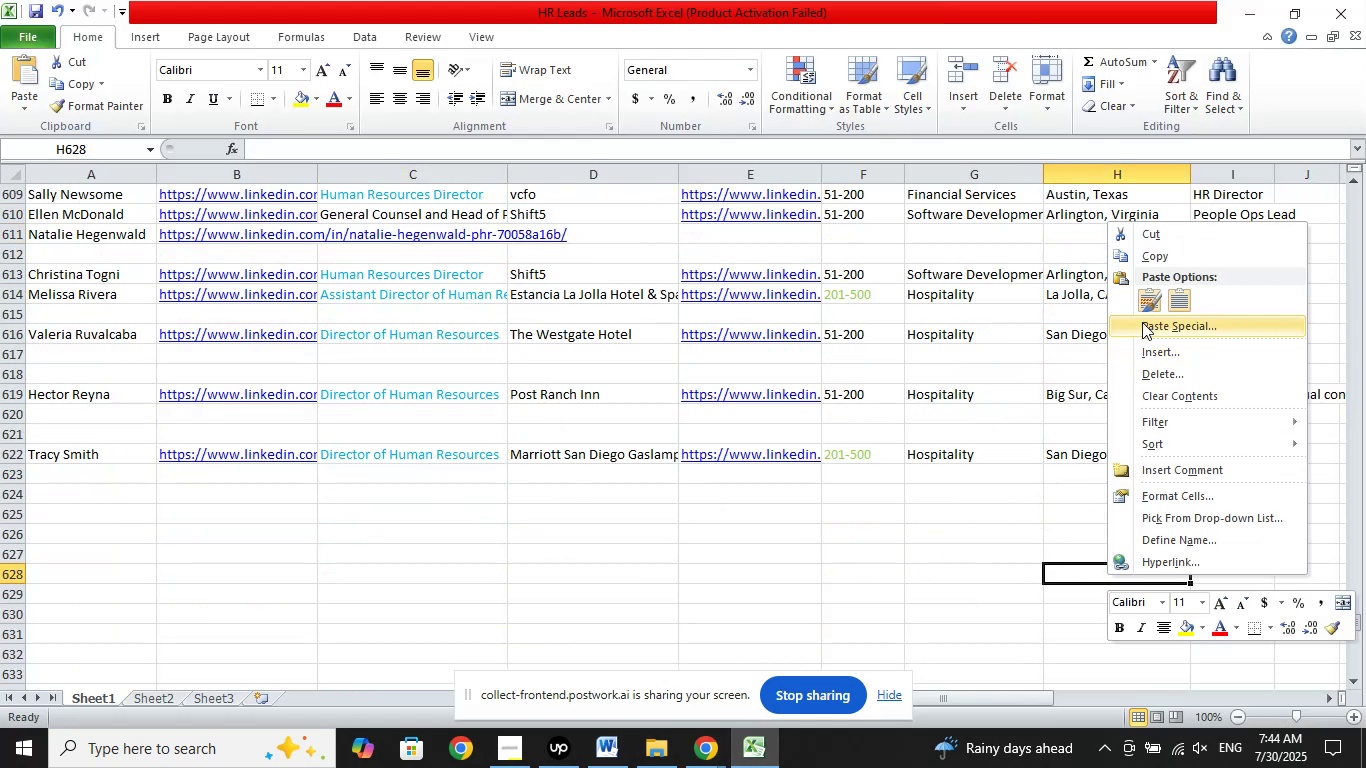 
left_click([1142, 322])
 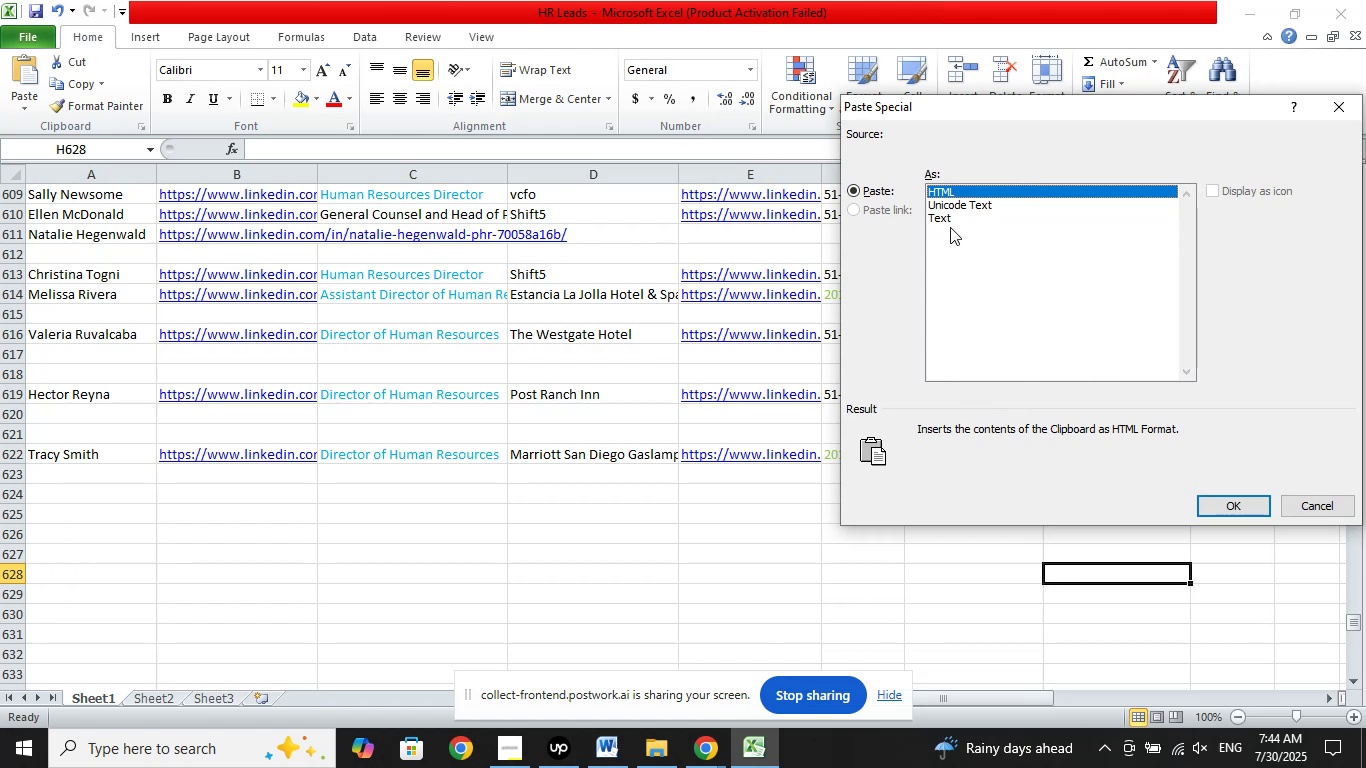 
left_click([945, 218])
 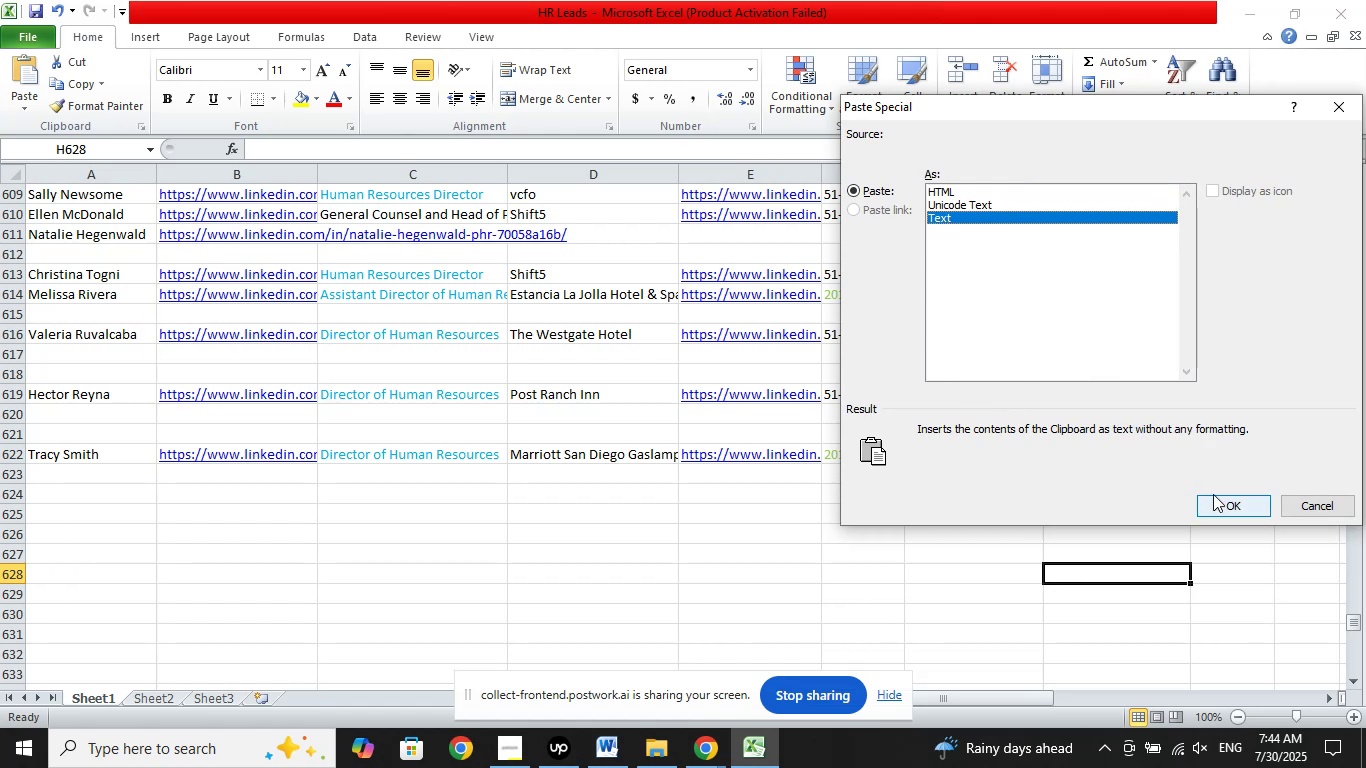 
left_click([1222, 505])
 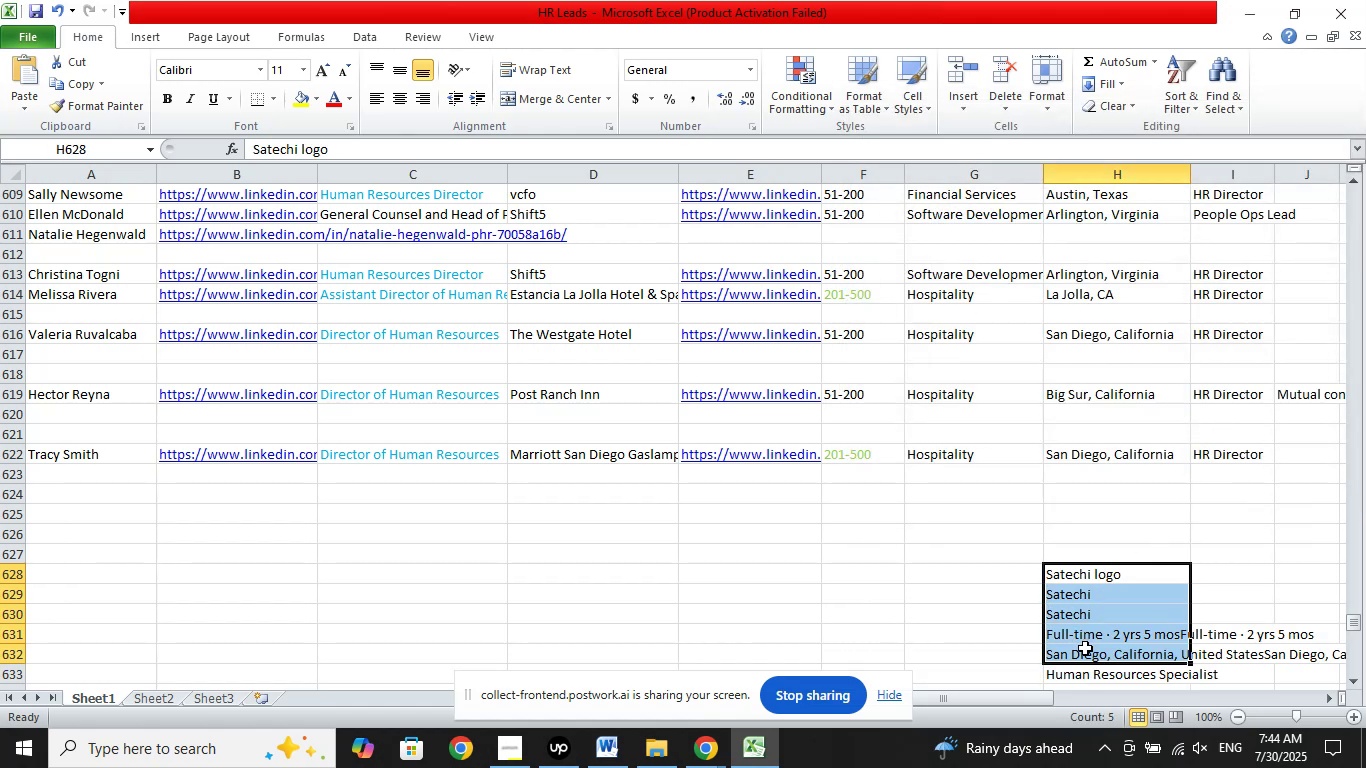 
key(Delete)
 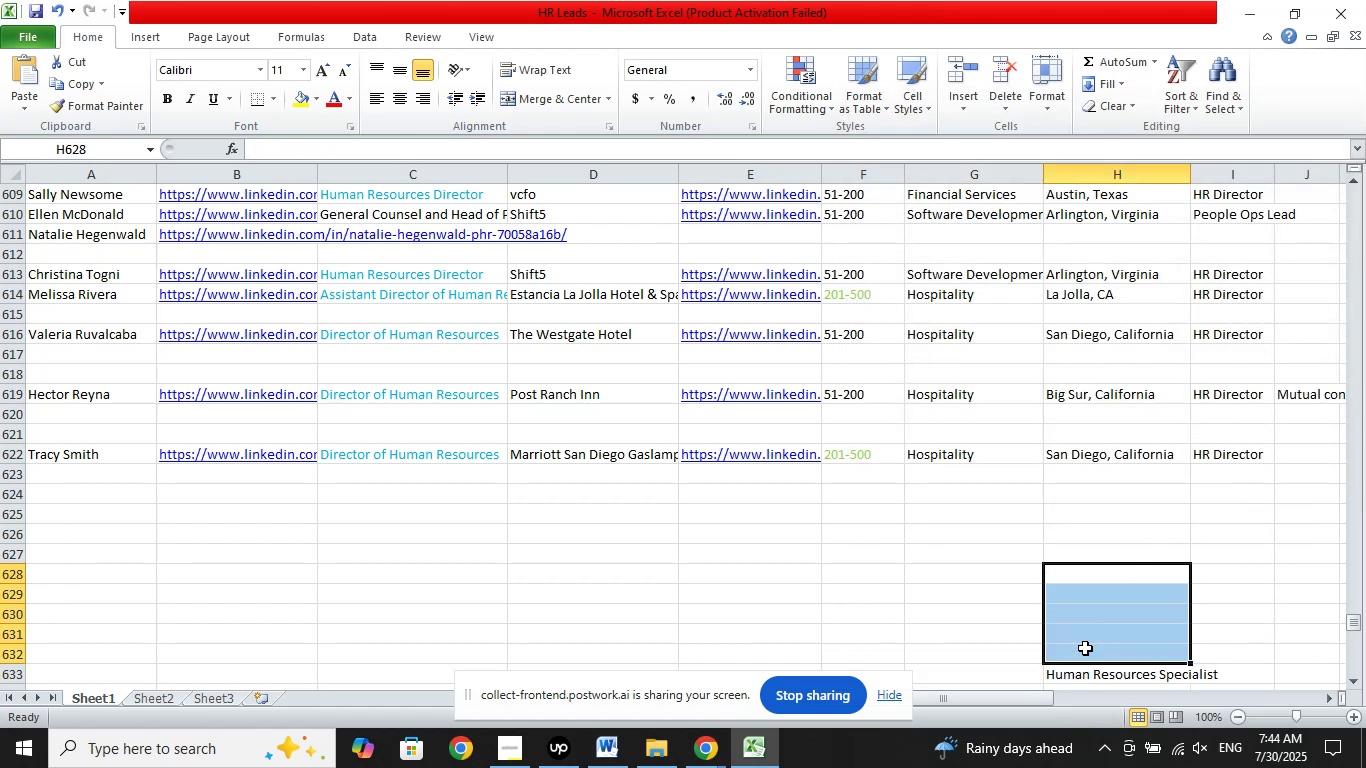 
left_click([996, 591])
 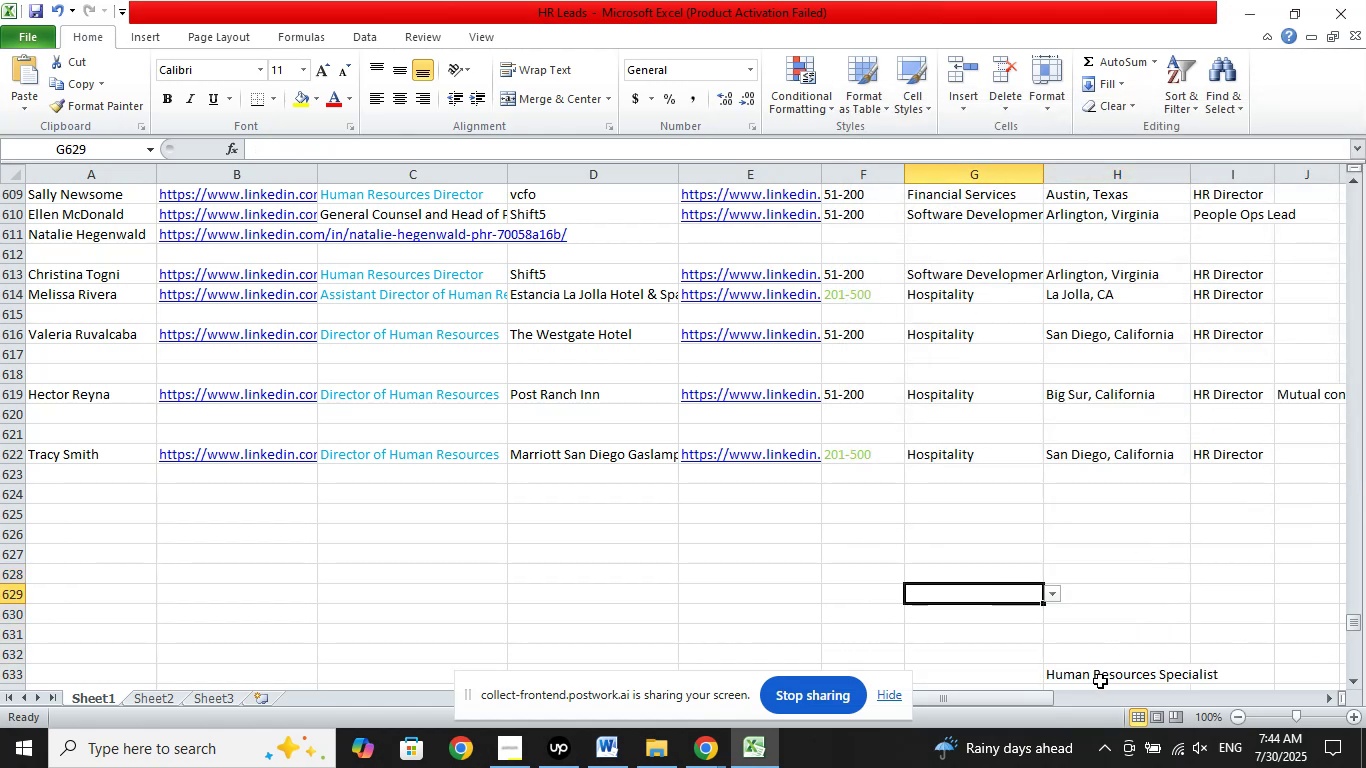 
right_click([1094, 673])
 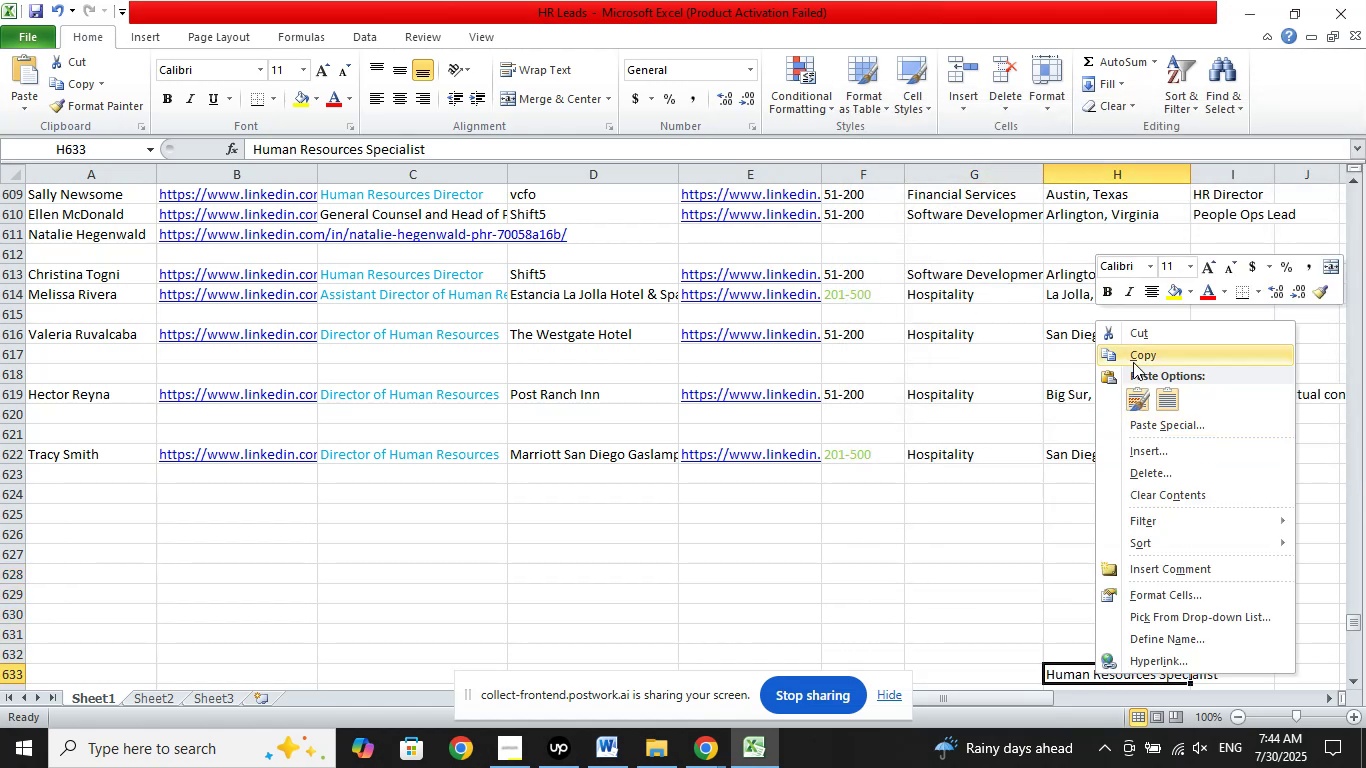 
left_click([1133, 360])
 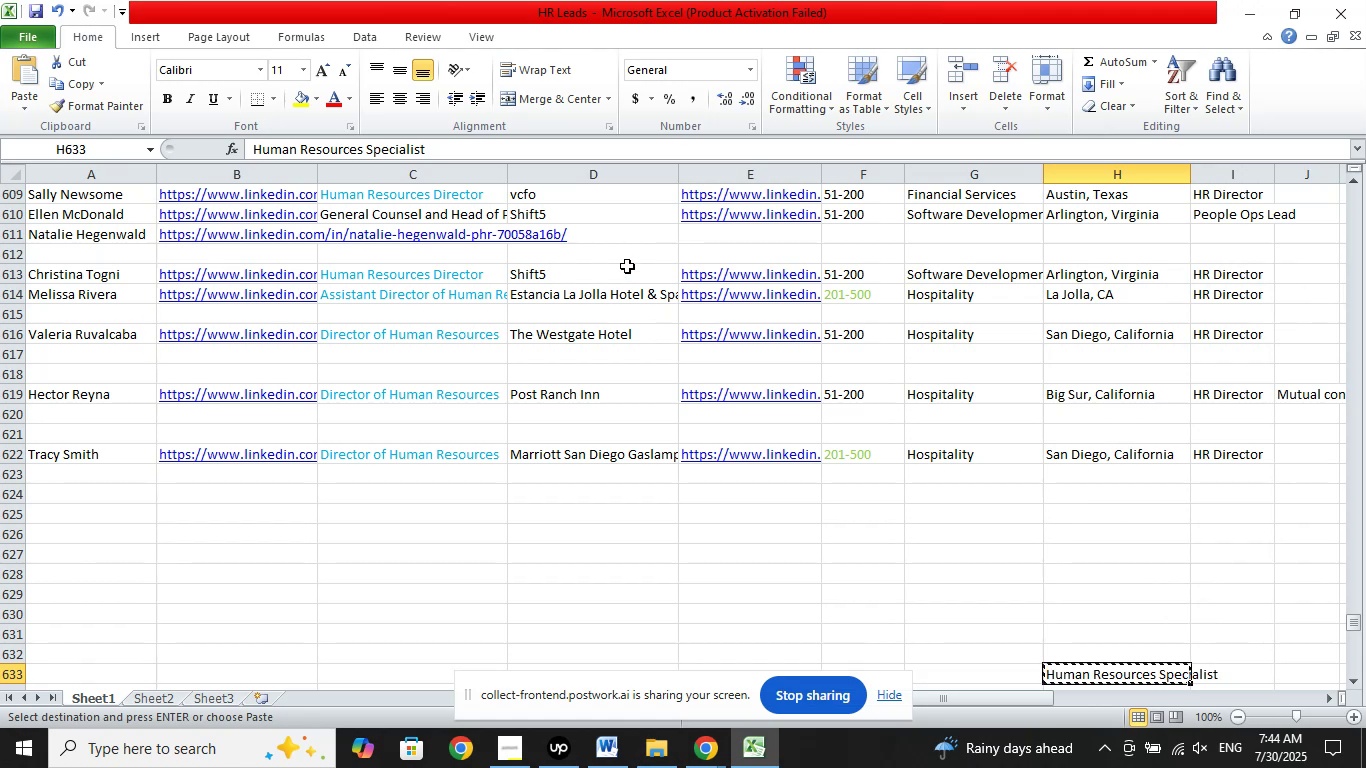 
left_click([605, 231])
 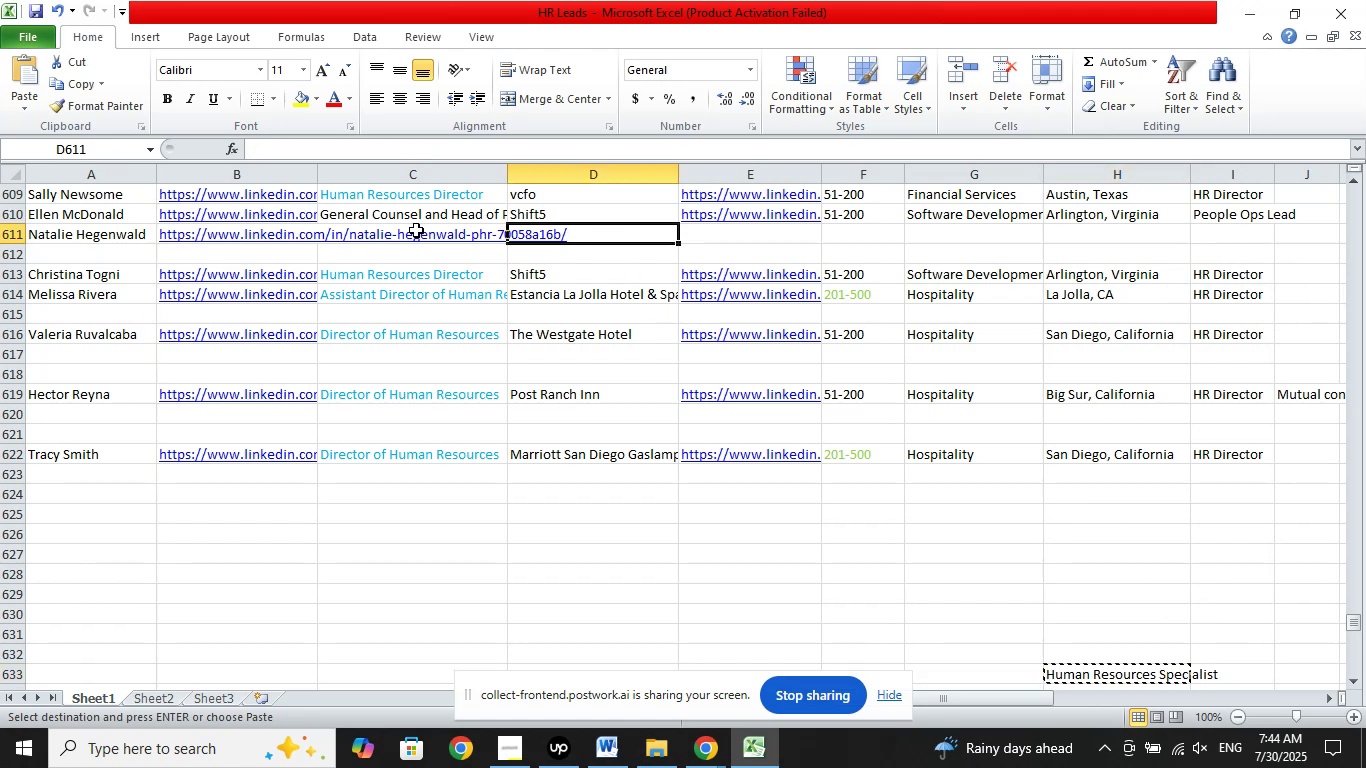 
right_click([412, 238])
 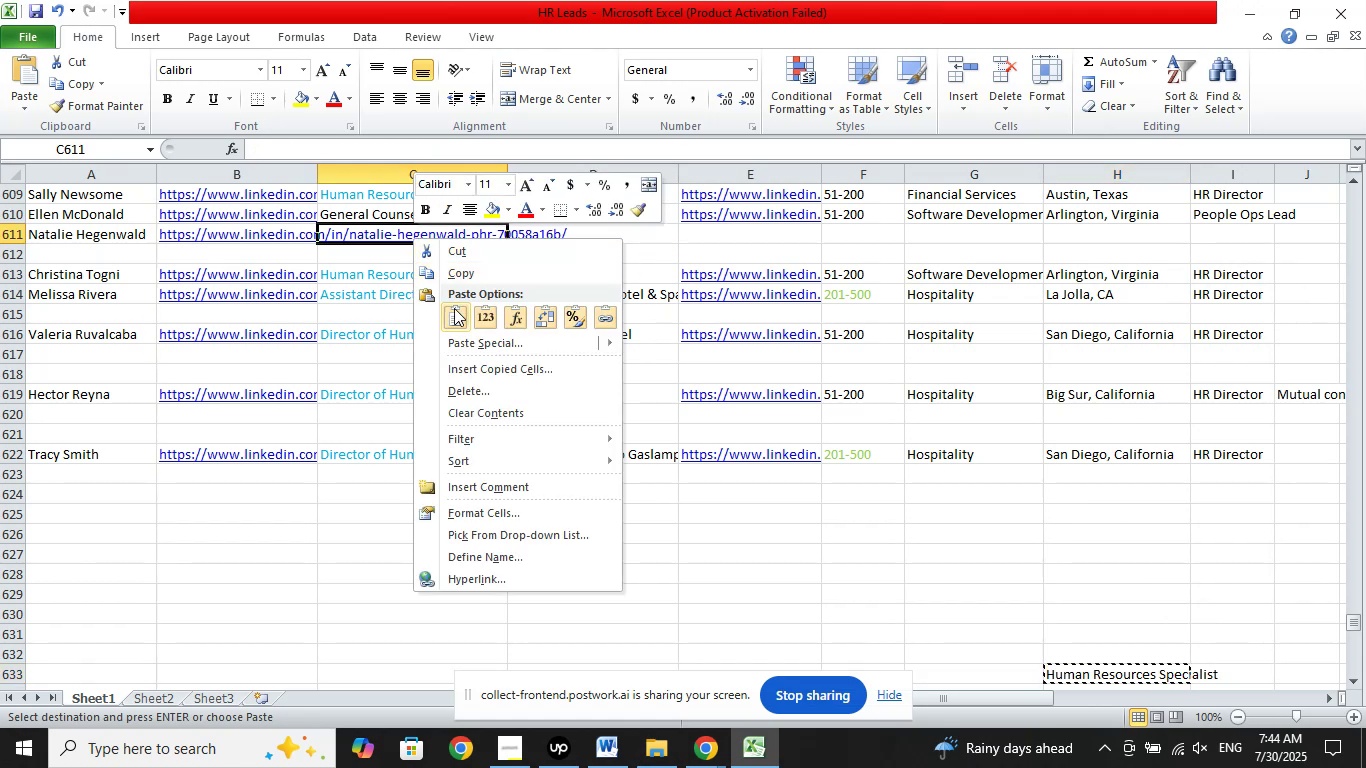 
left_click([453, 314])
 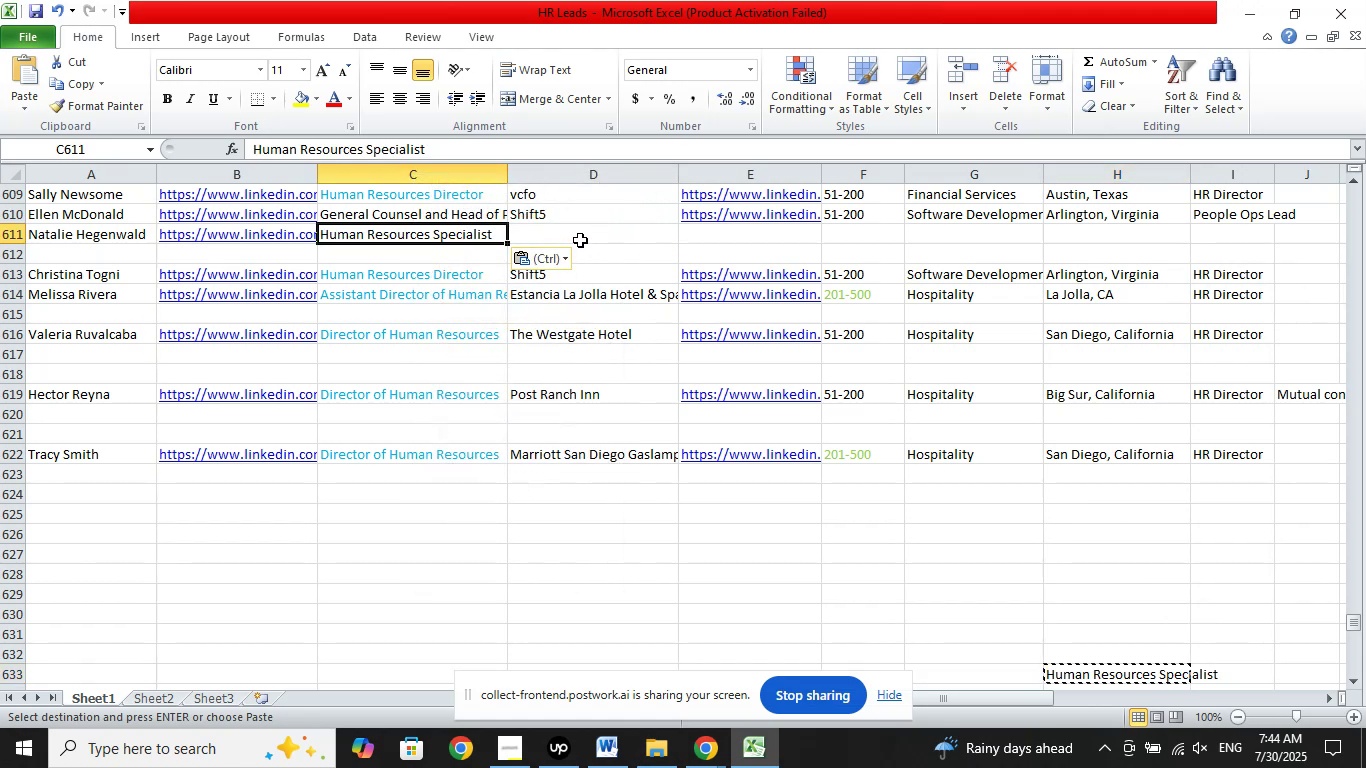 
left_click([580, 238])
 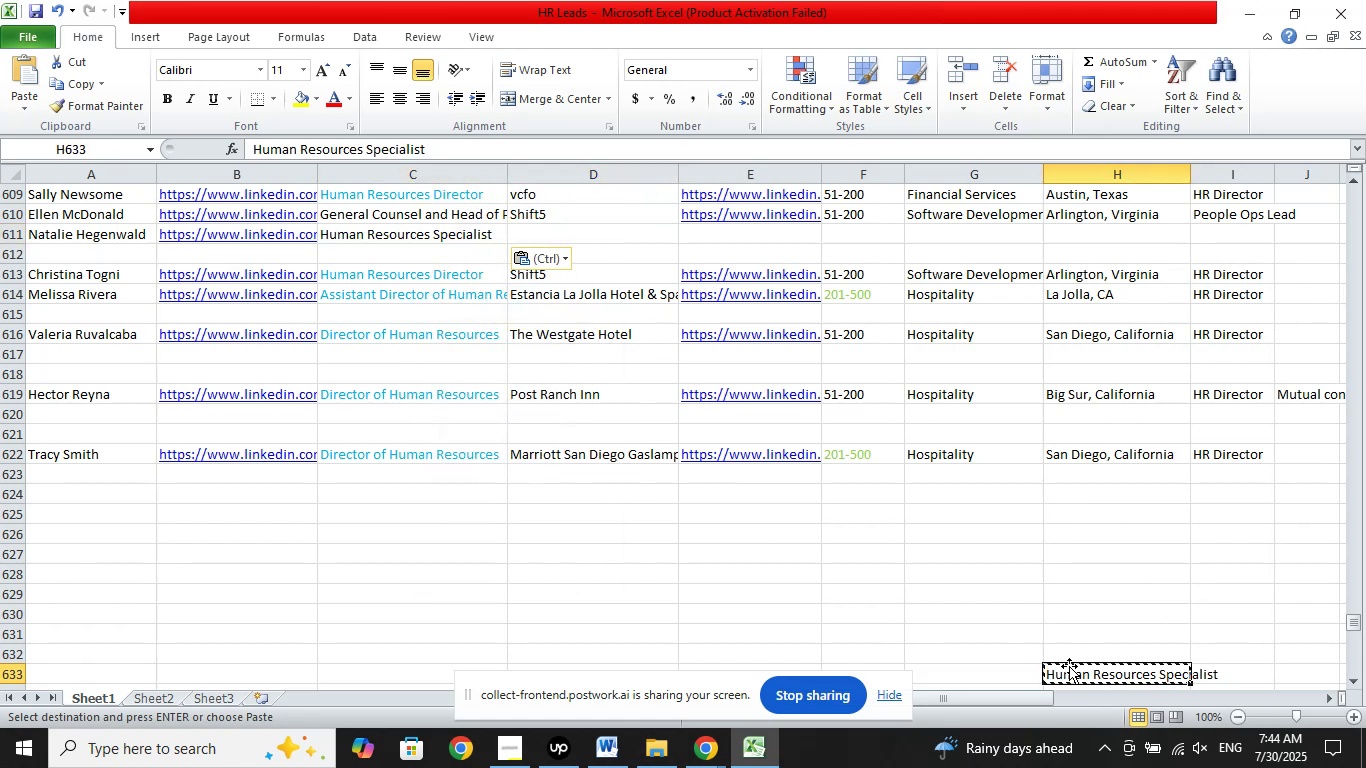 
key(Delete)
 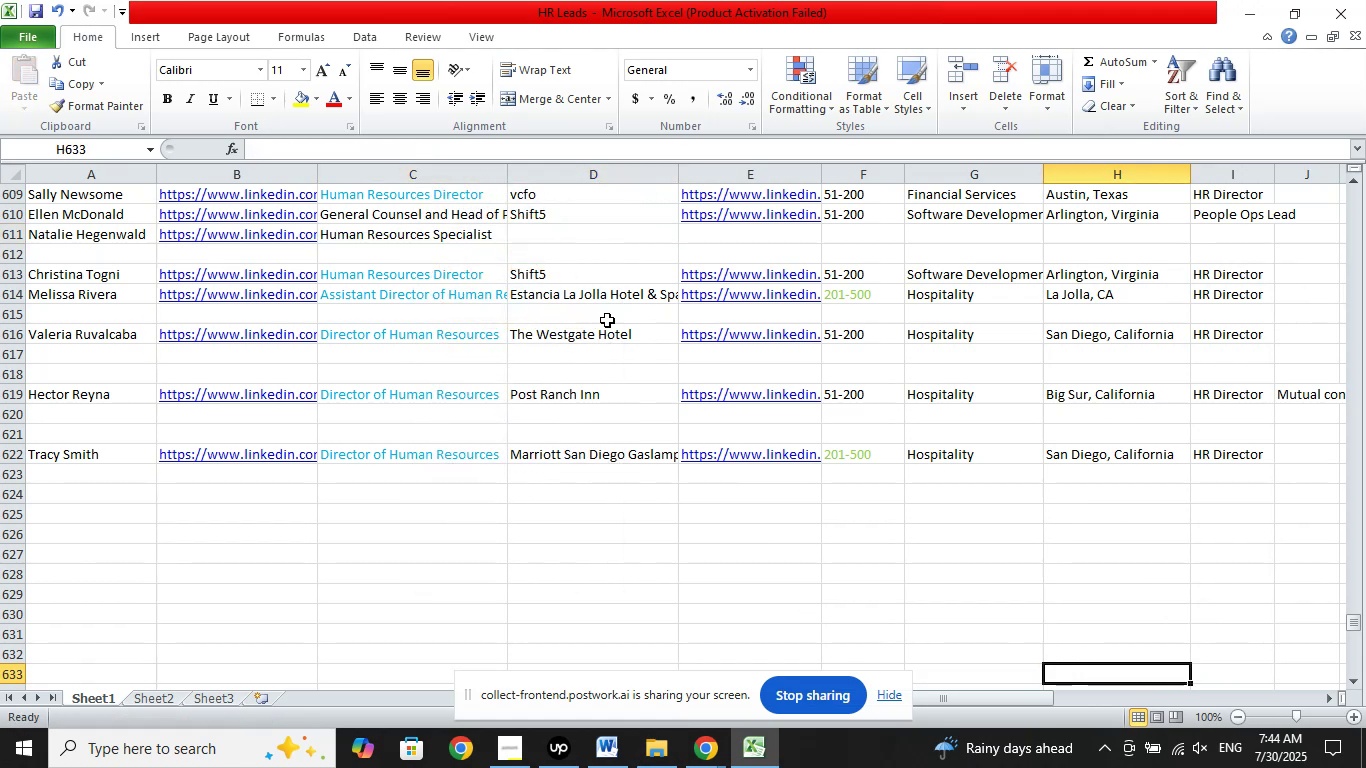 
left_click([580, 225])
 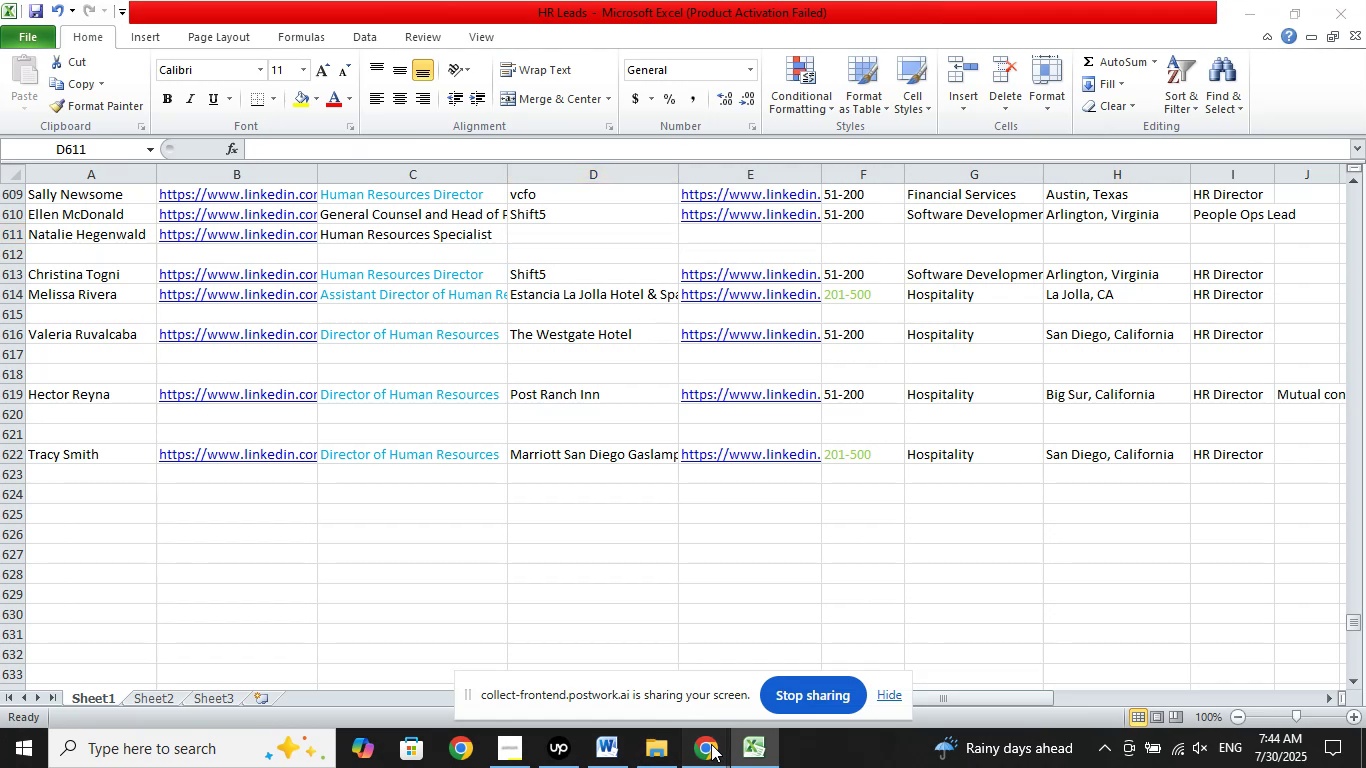 
double_click([611, 643])
 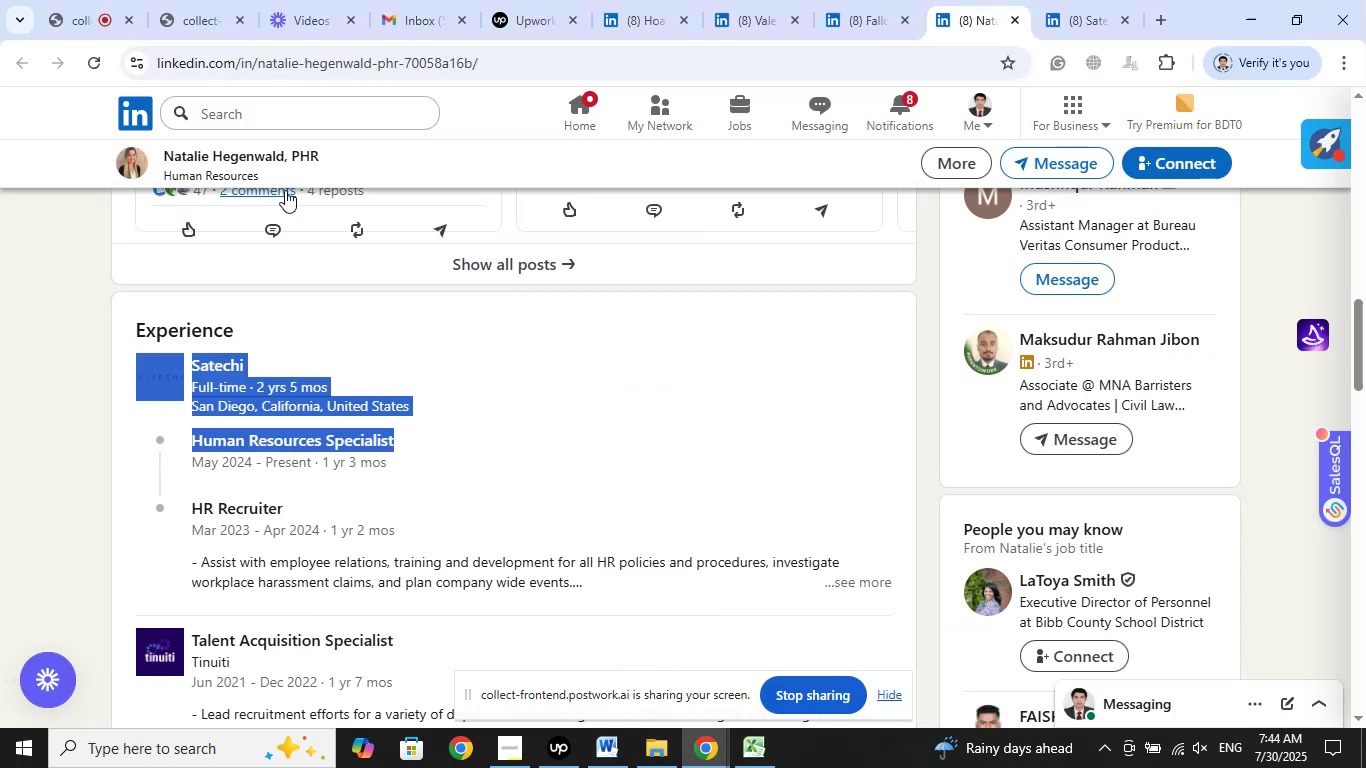 
left_click([275, 162])
 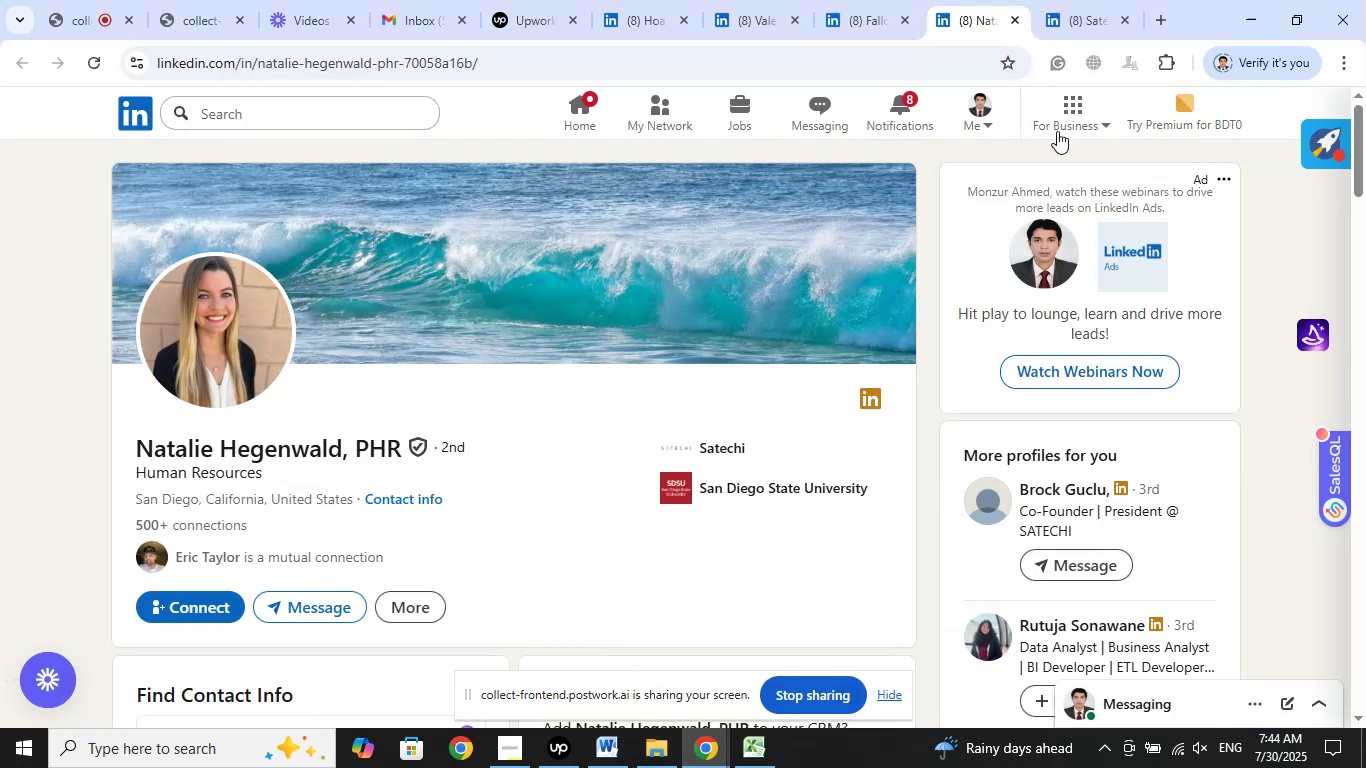 
left_click([1072, 0])
 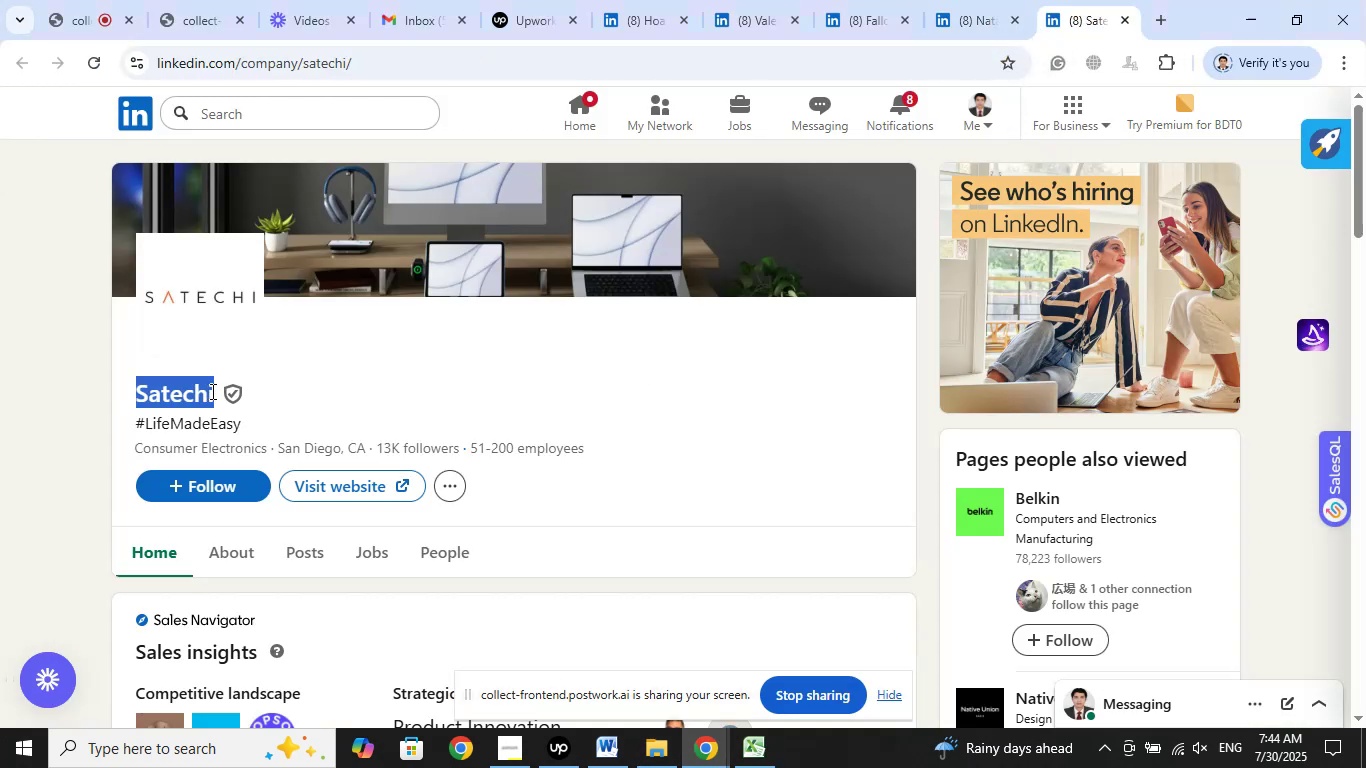 
right_click([196, 396])
 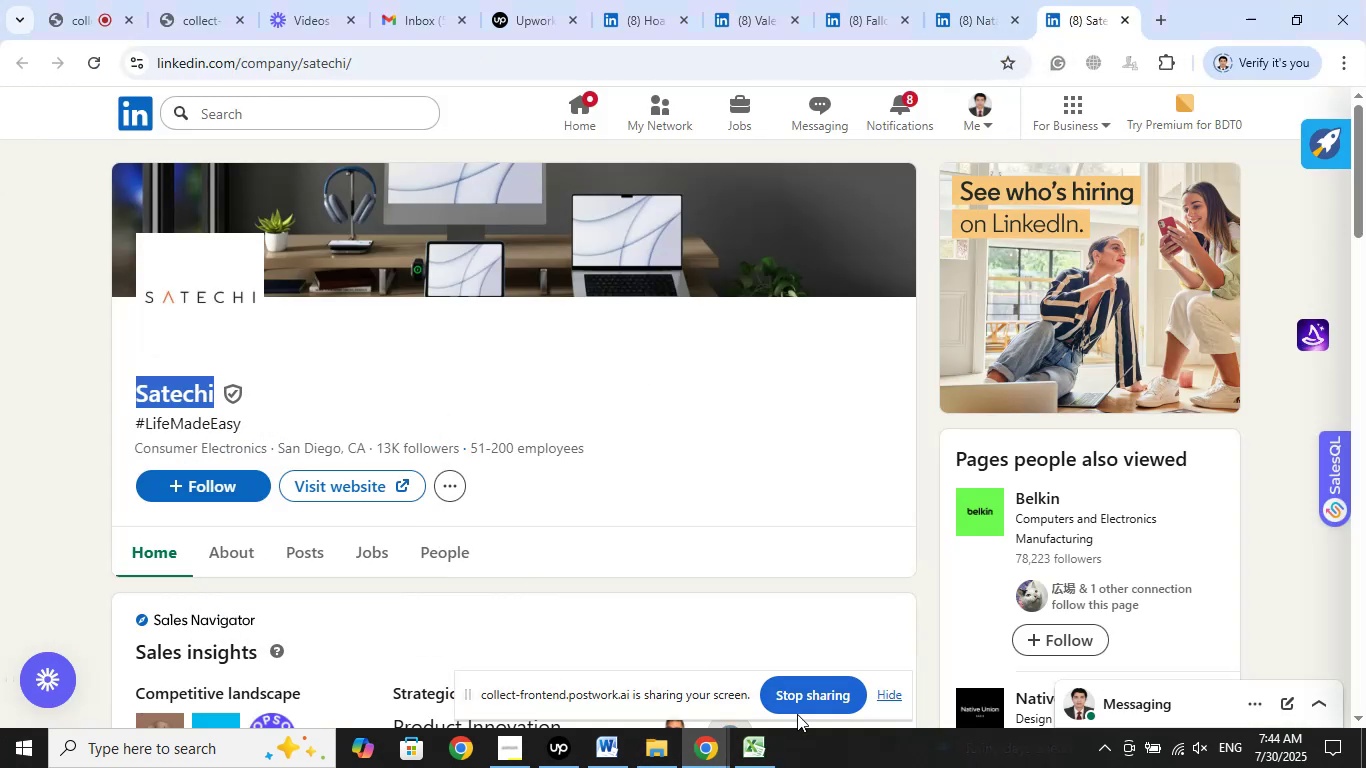 
left_click([765, 748])
 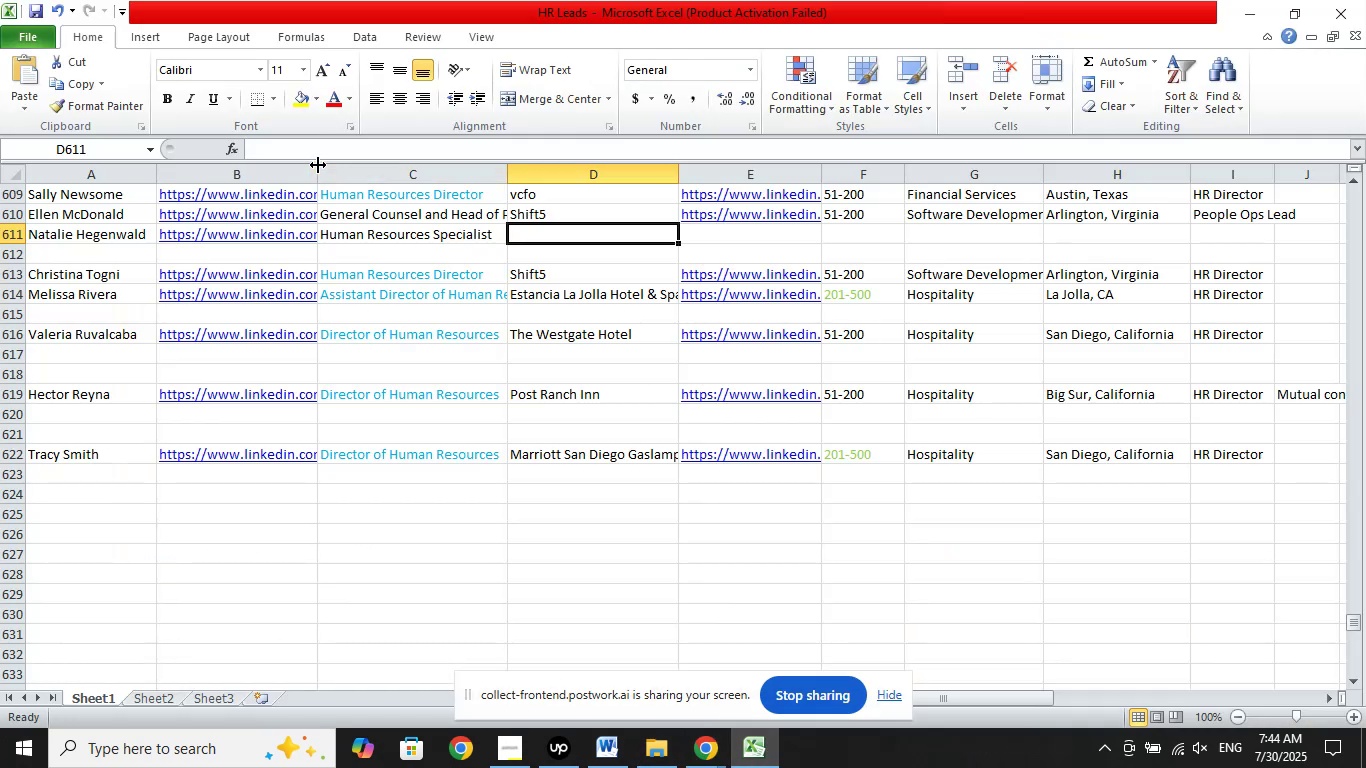 
left_click([302, 152])
 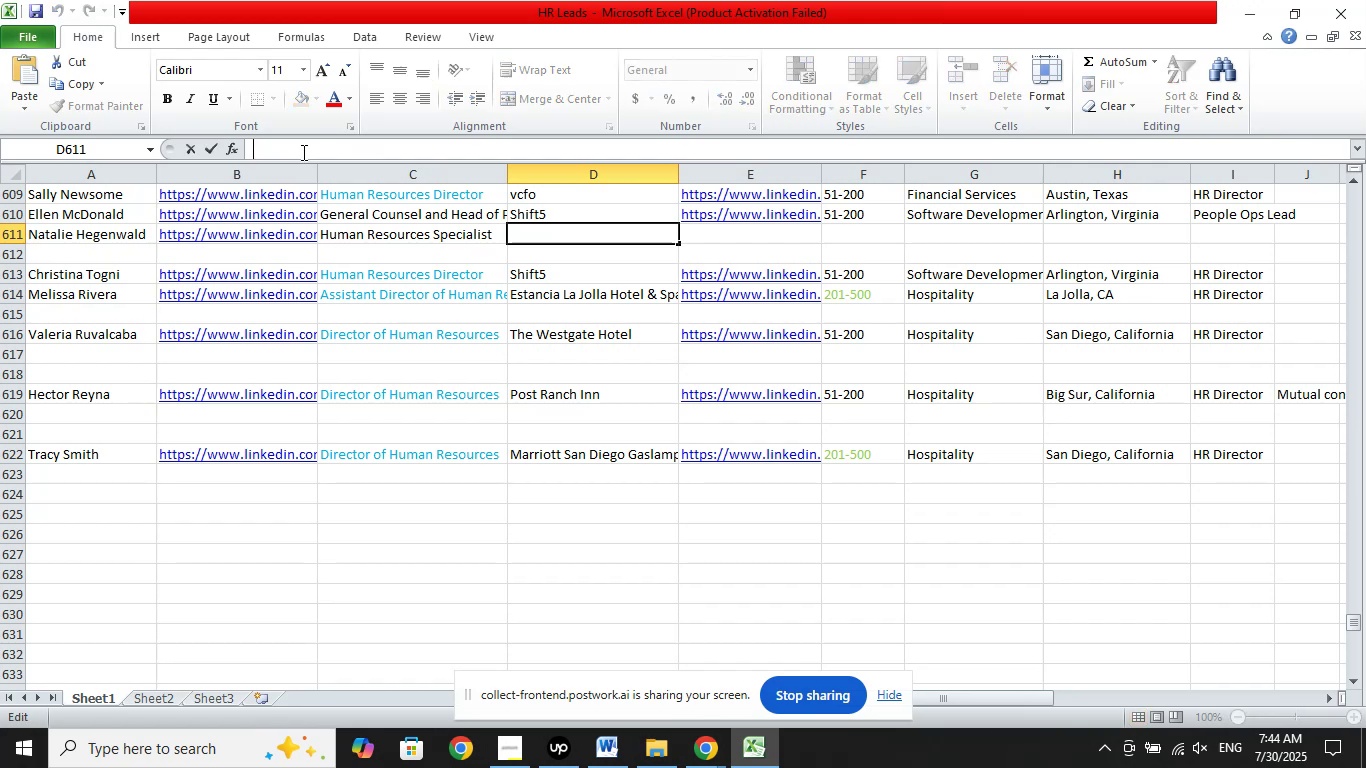 
right_click([302, 152])
 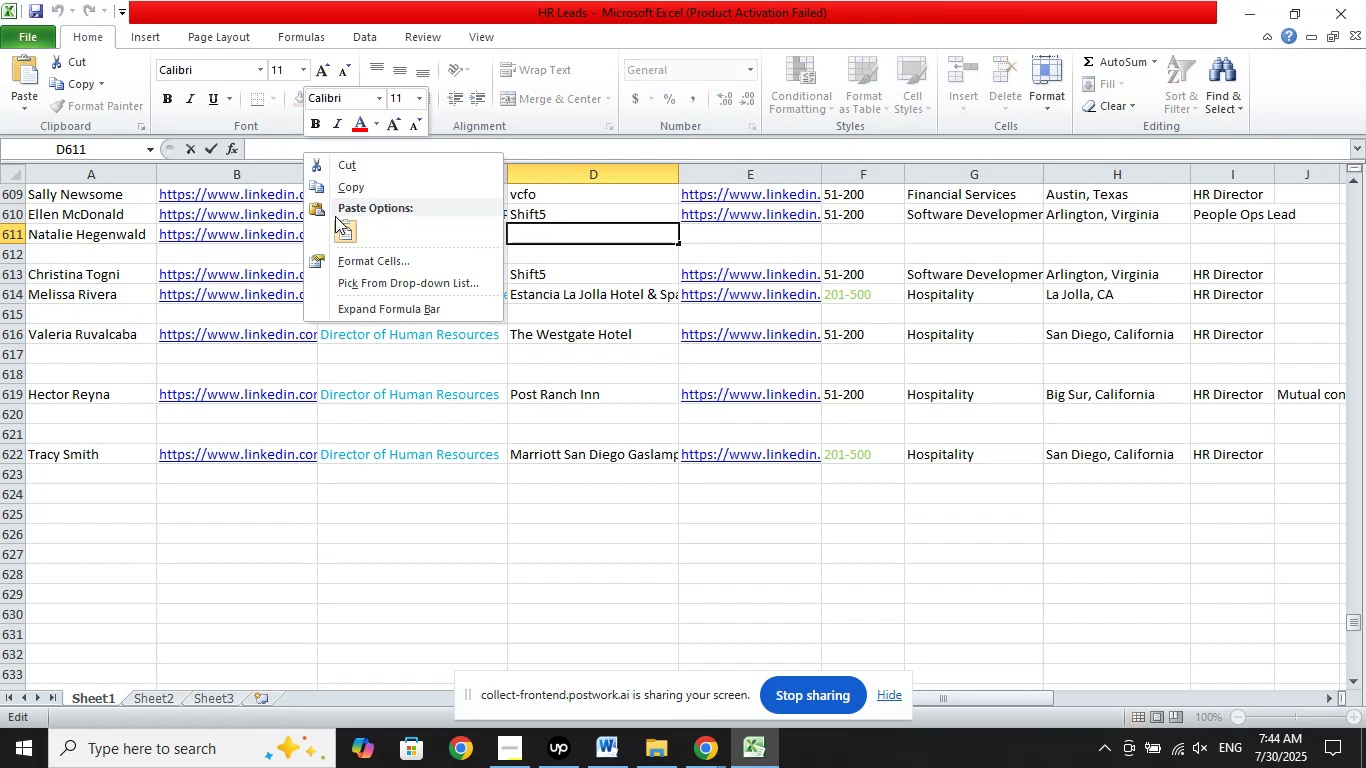 
left_click([340, 223])
 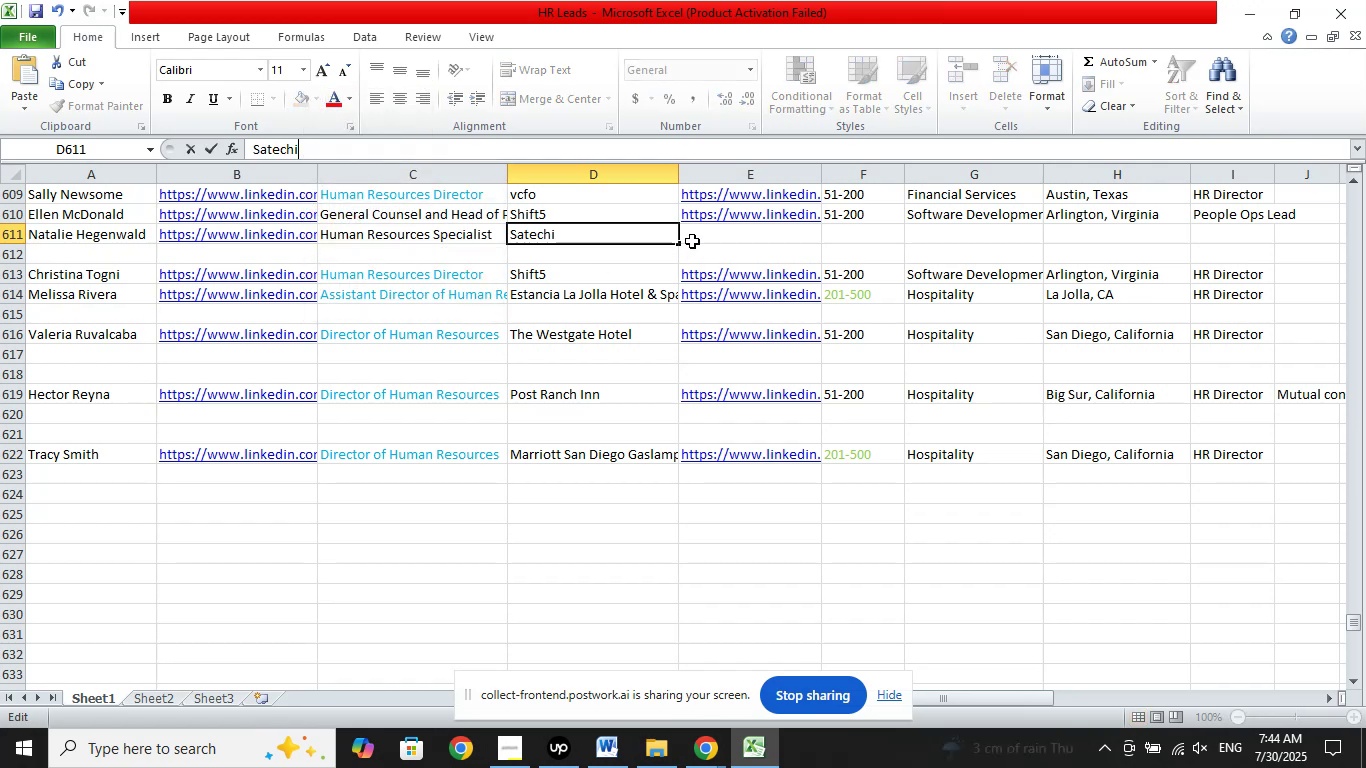 
left_click([692, 237])
 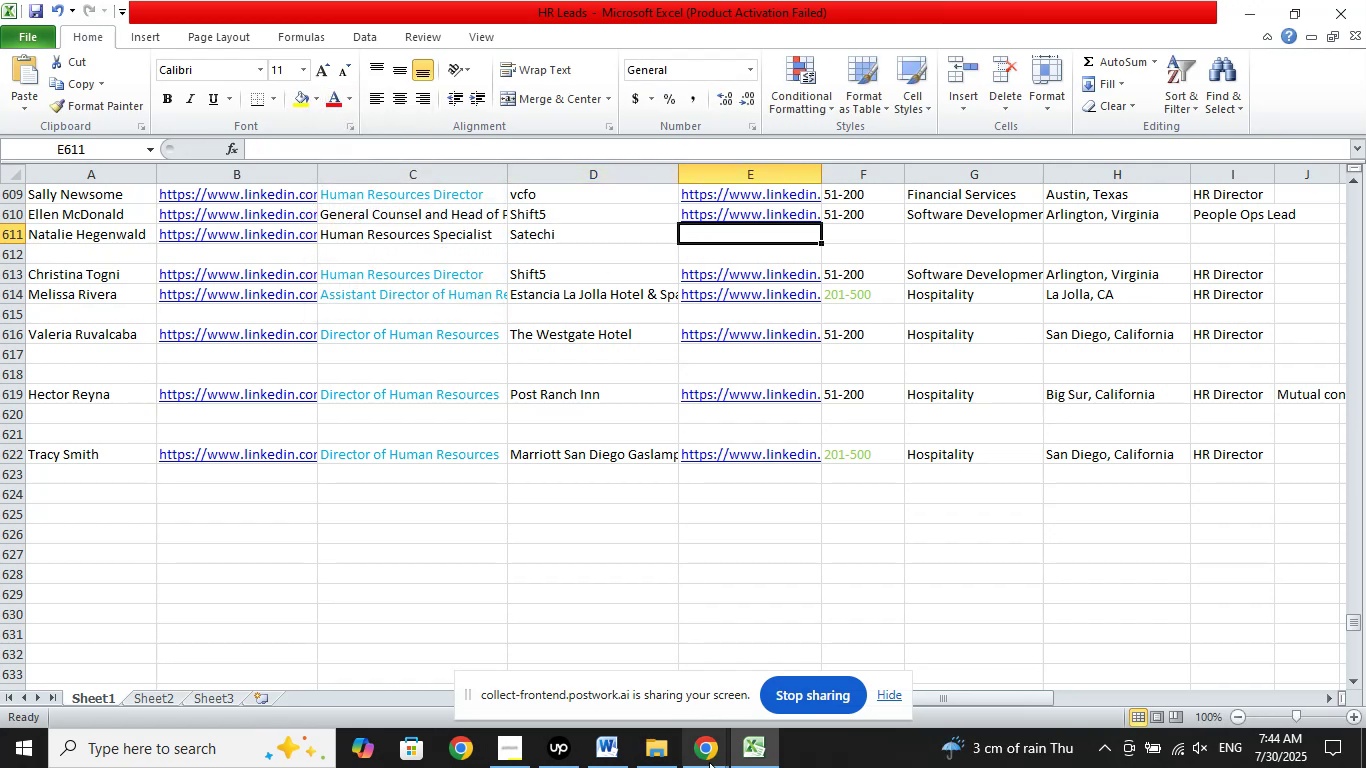 
left_click([709, 762])
 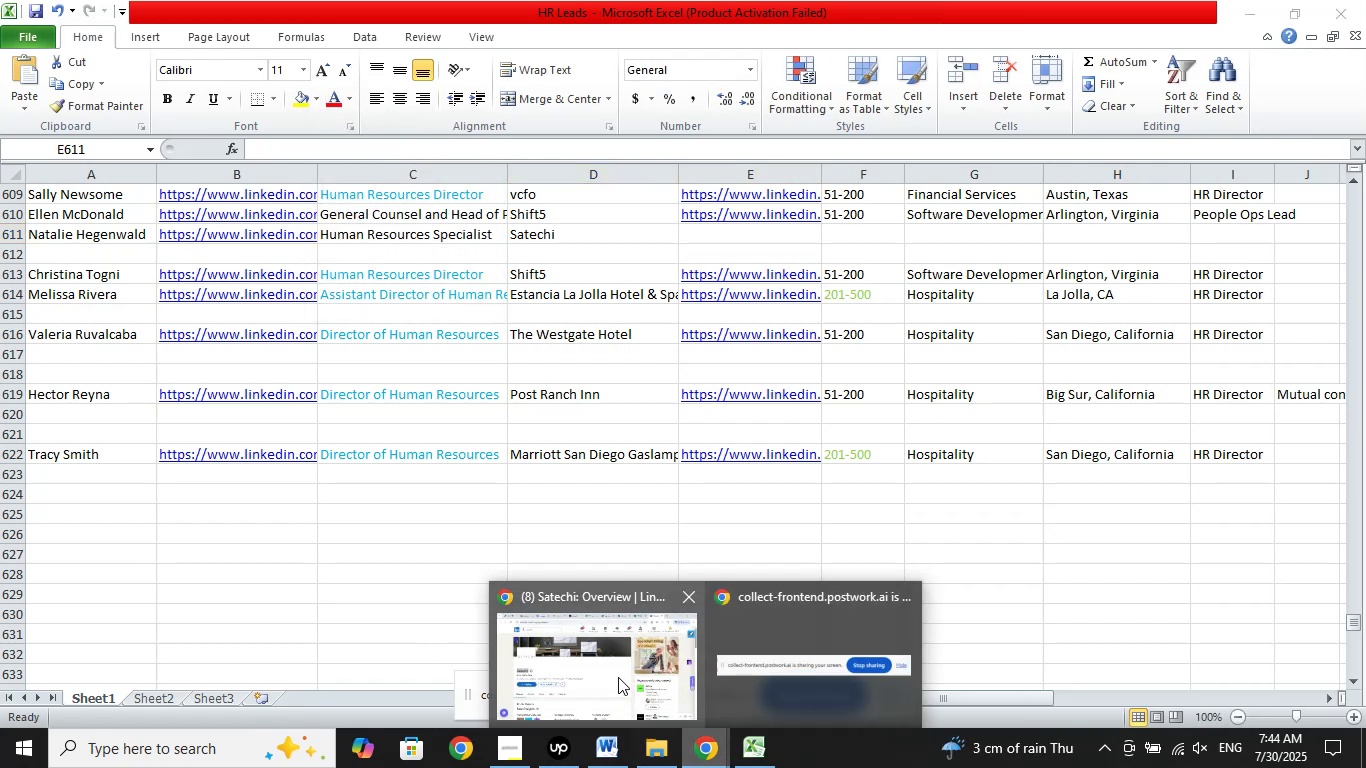 
double_click([618, 677])
 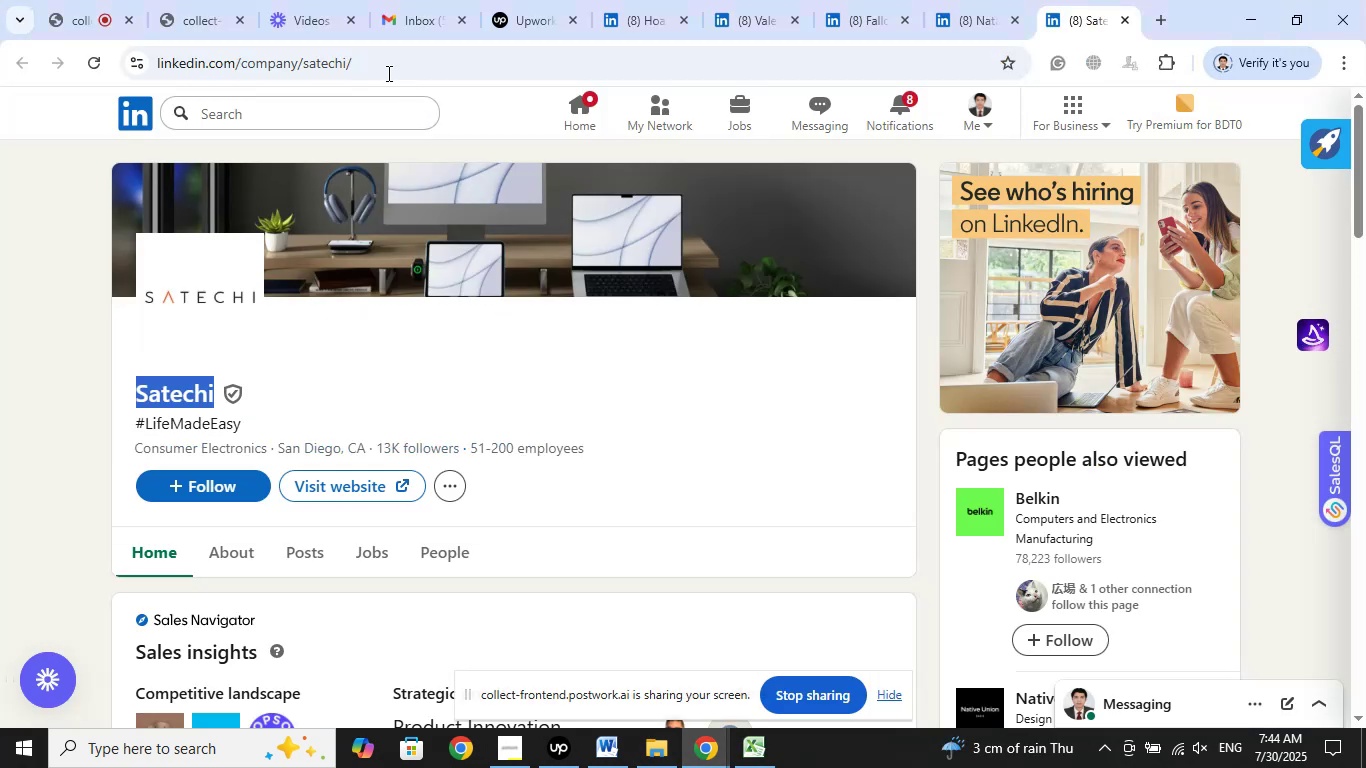 
left_click([377, 66])
 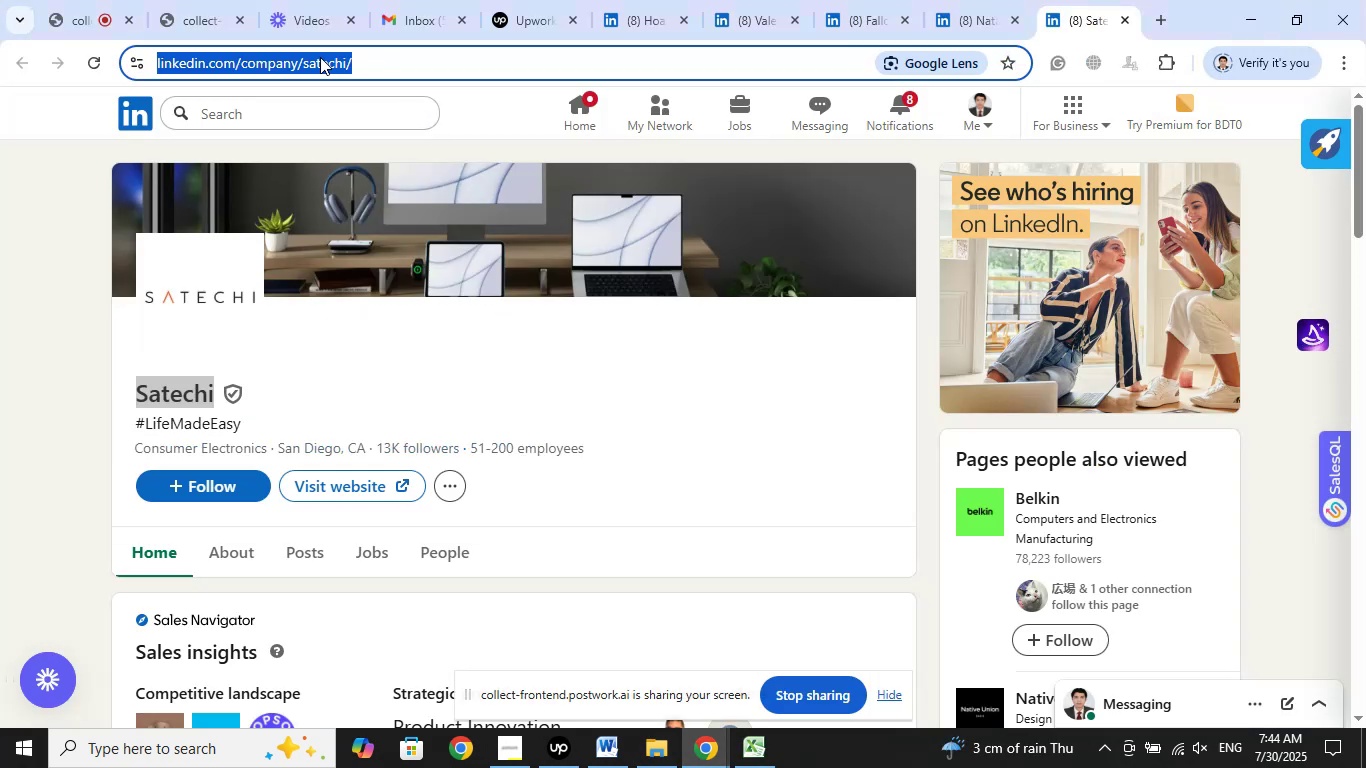 
right_click([320, 57])
 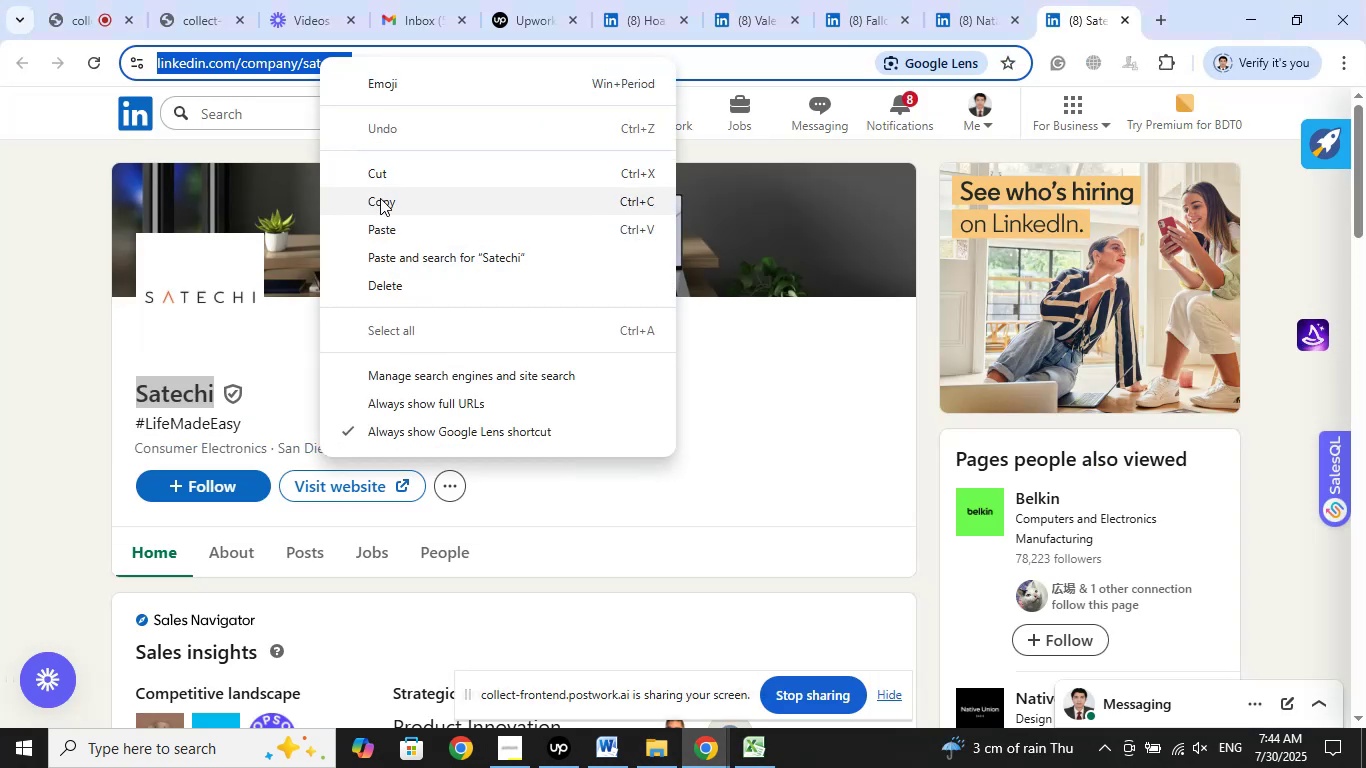 
left_click([380, 198])
 